 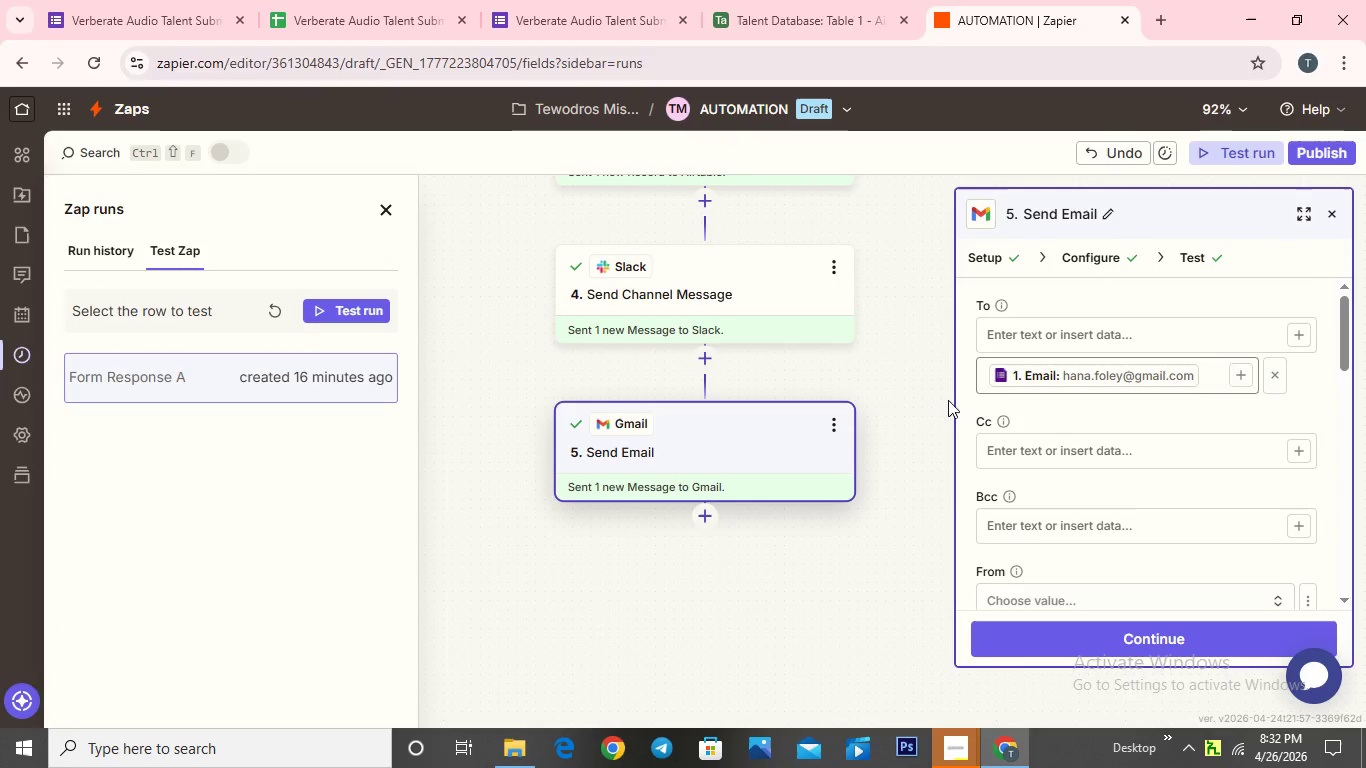 
scroll: coordinate [1096, 371], scroll_direction: down, amount: 6.0
 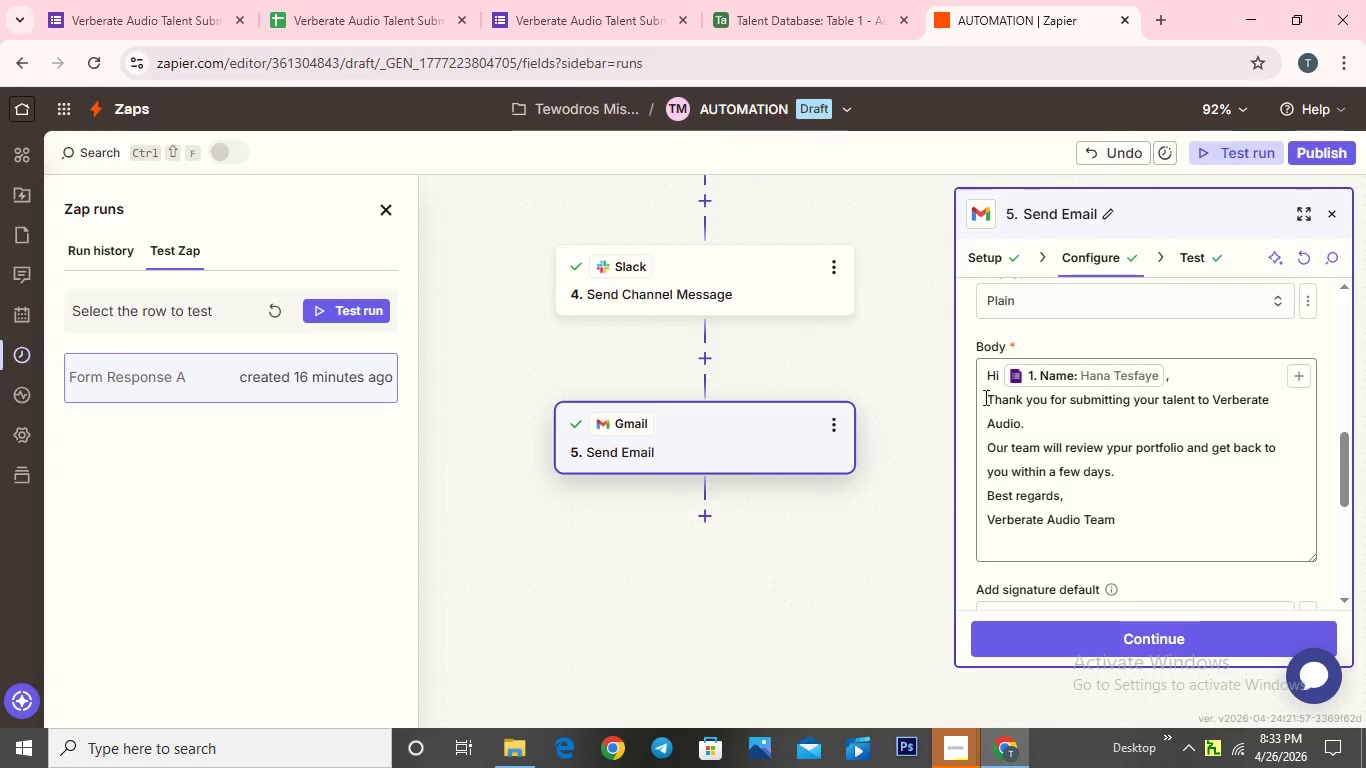 
left_click_drag(start_coordinate=[985, 392], to_coordinate=[1116, 523])
 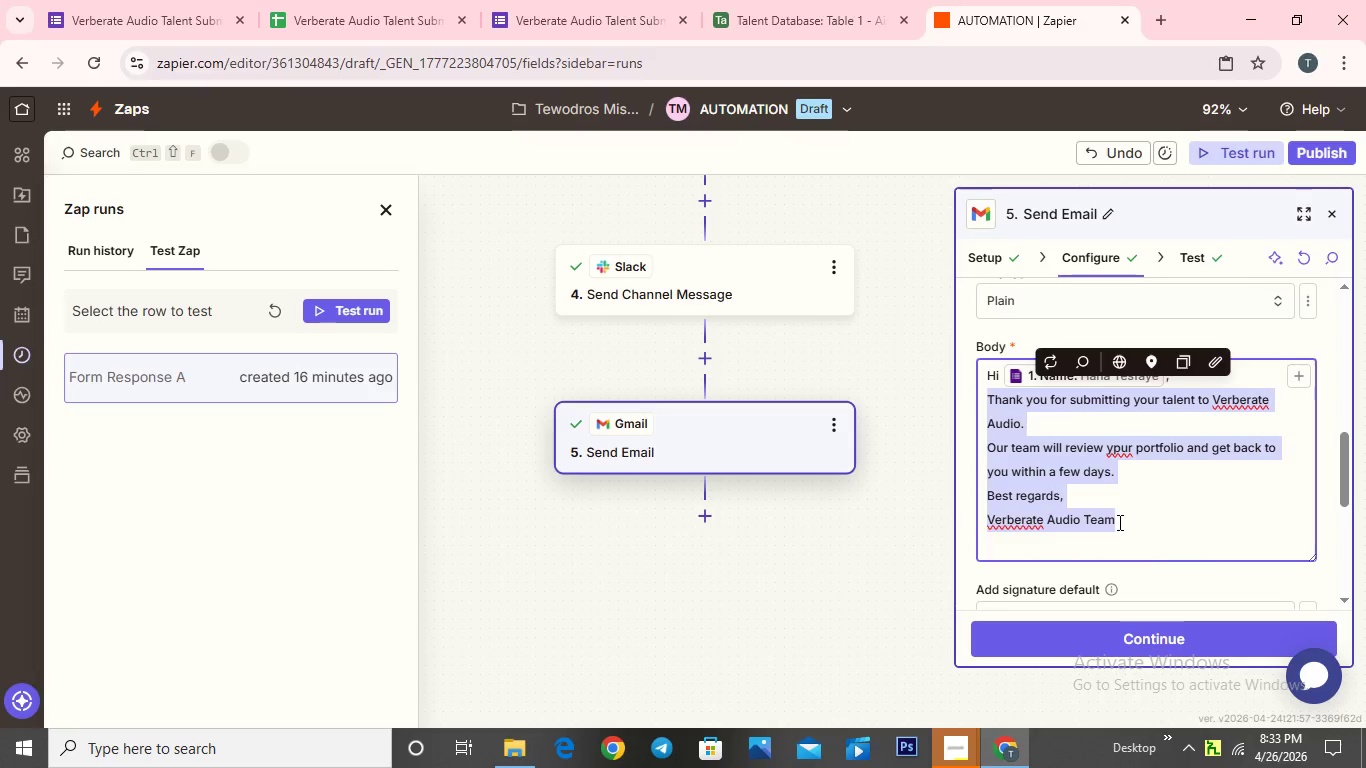 
key(Backspace)
 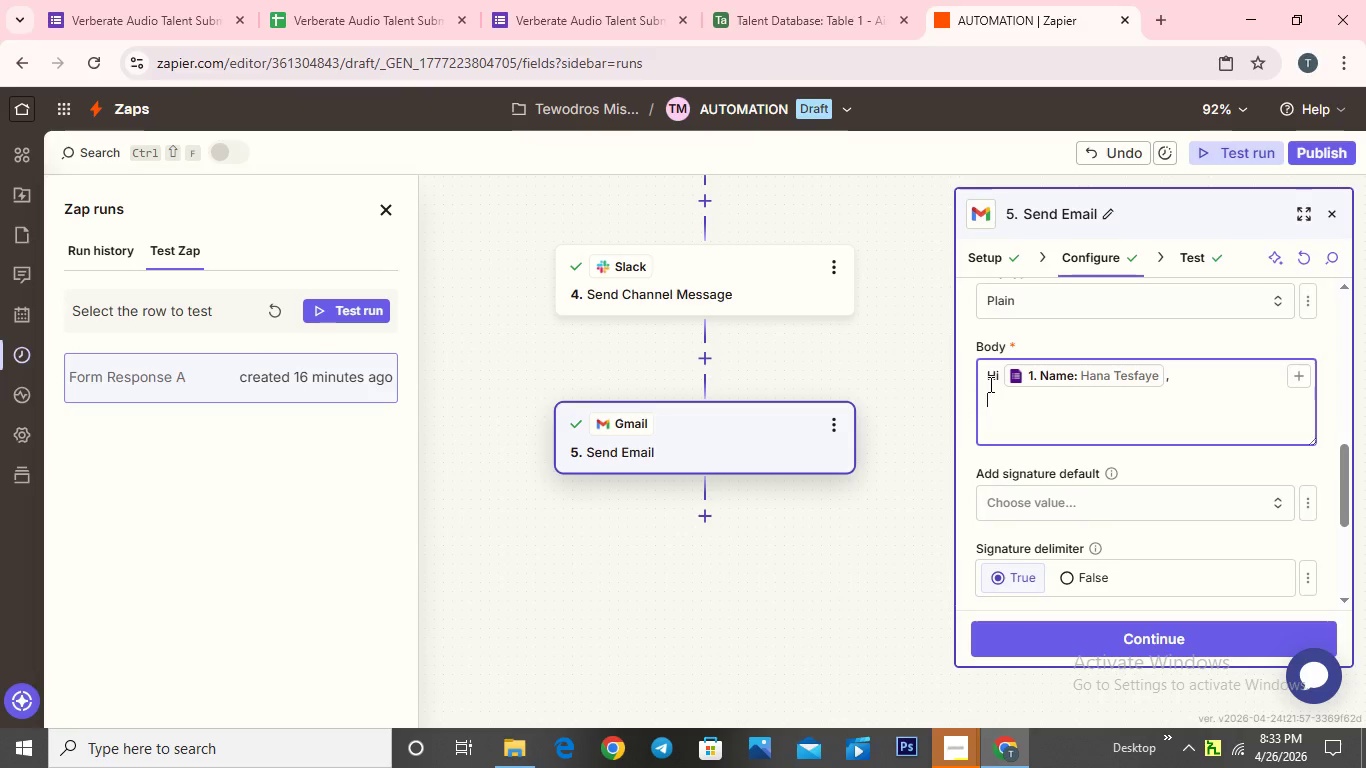 
wait(8.44)
 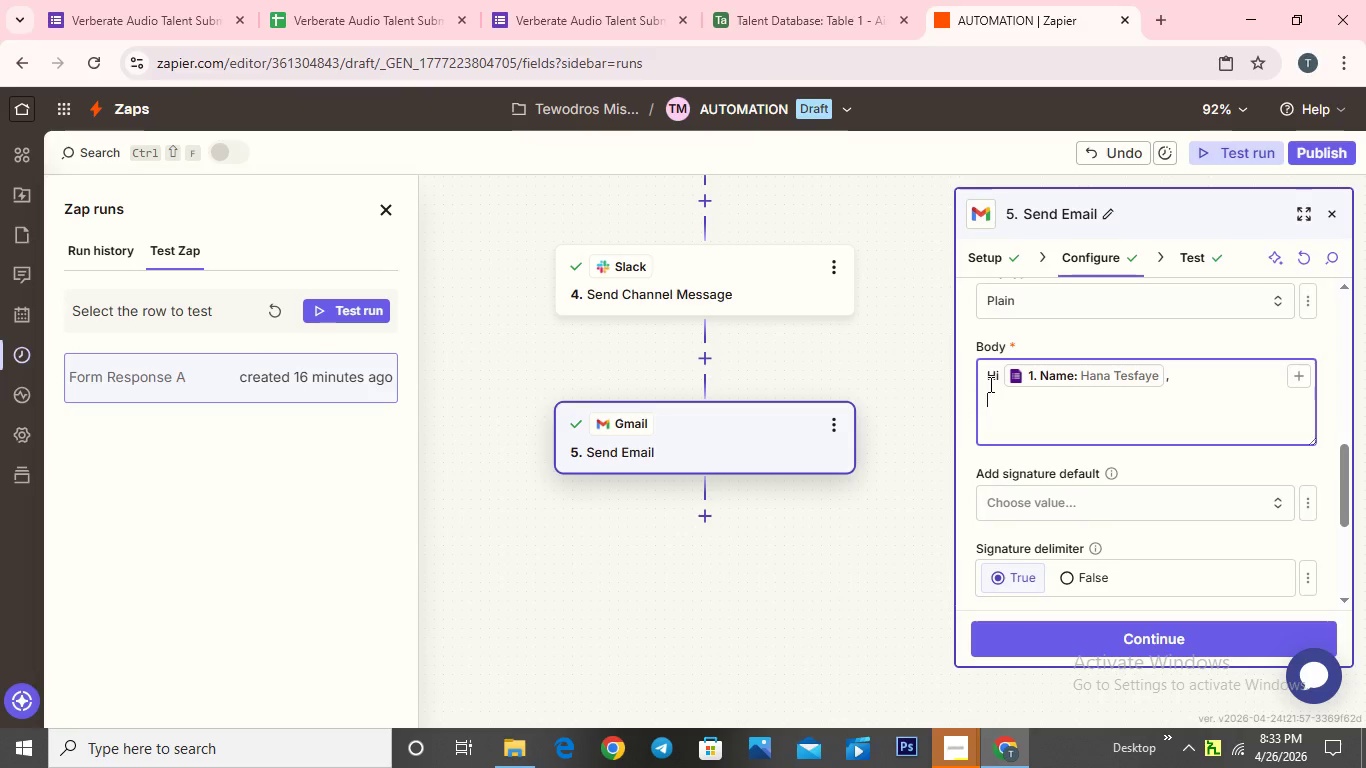 
type(Thank u)
key(Backspace)
type(you for )
 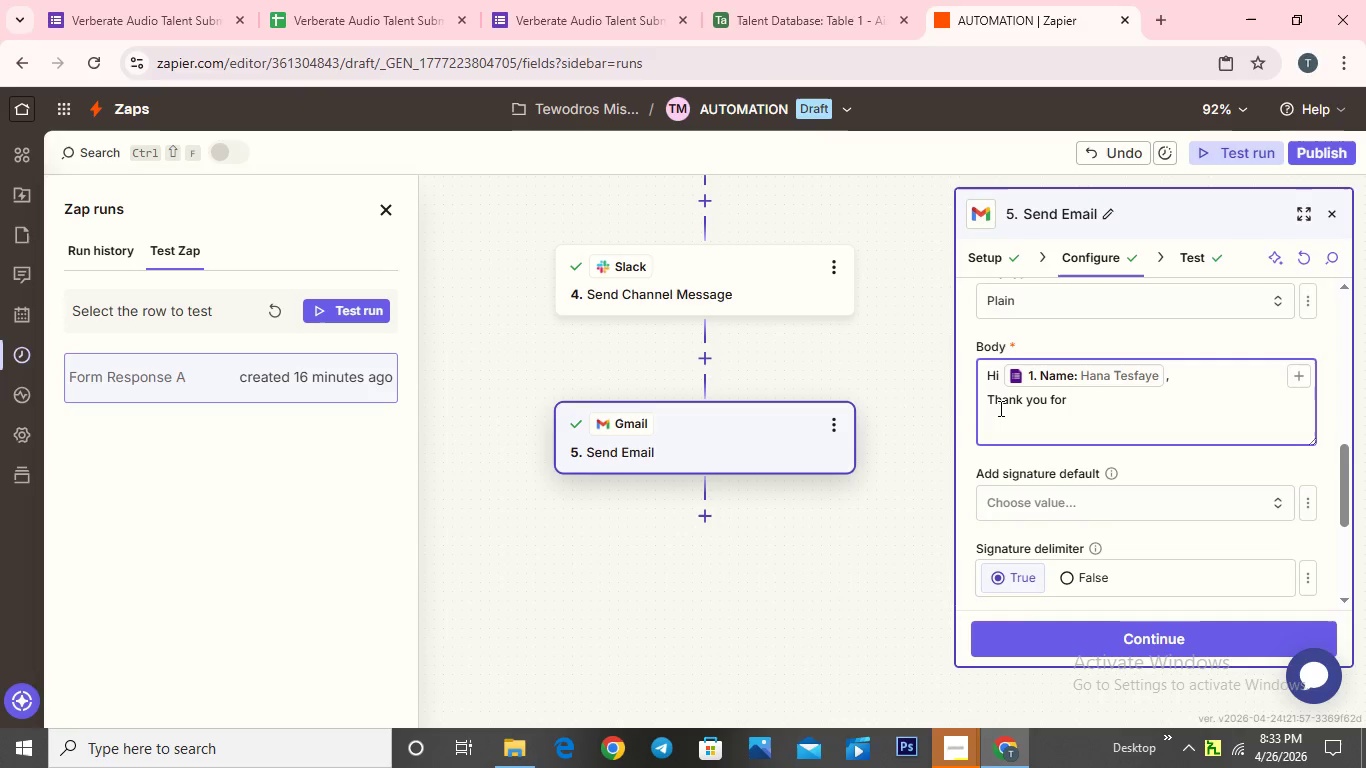 
wait(5.33)
 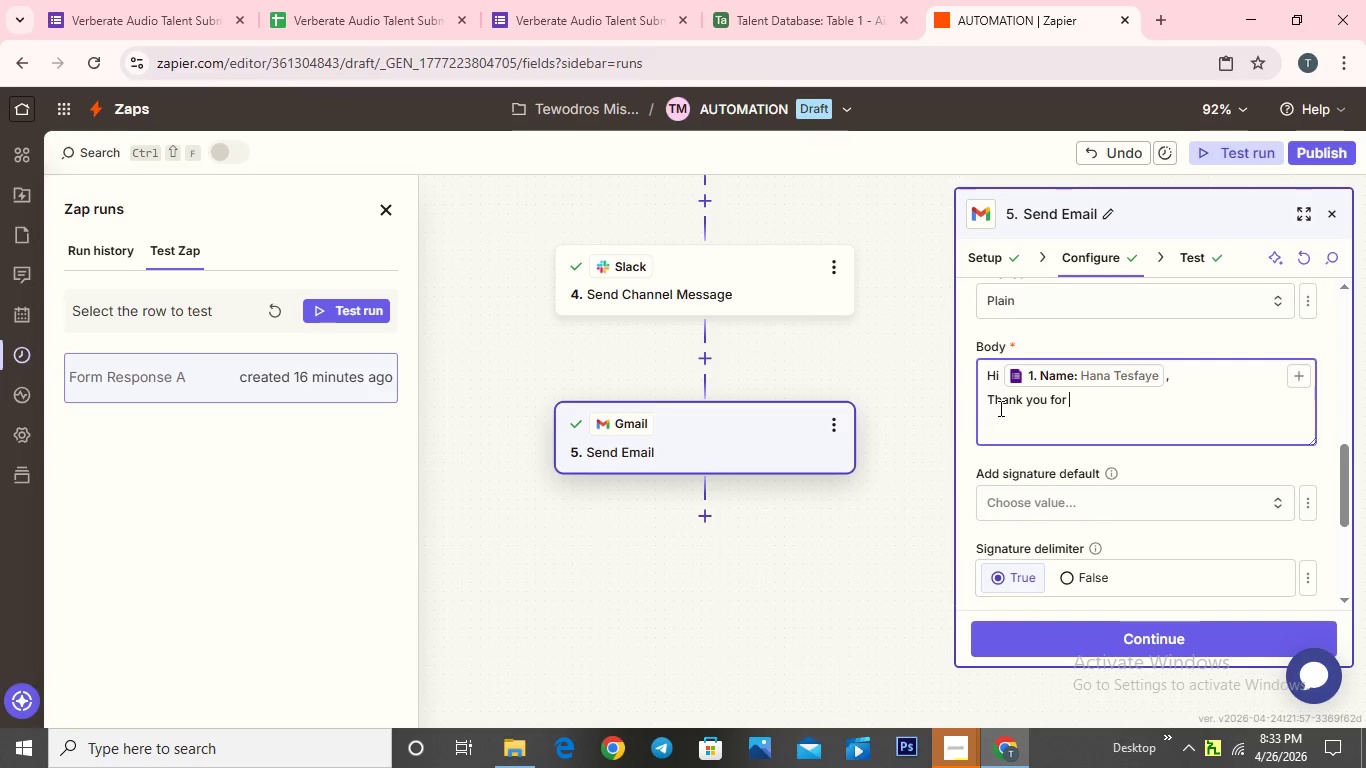 
type(ta)
 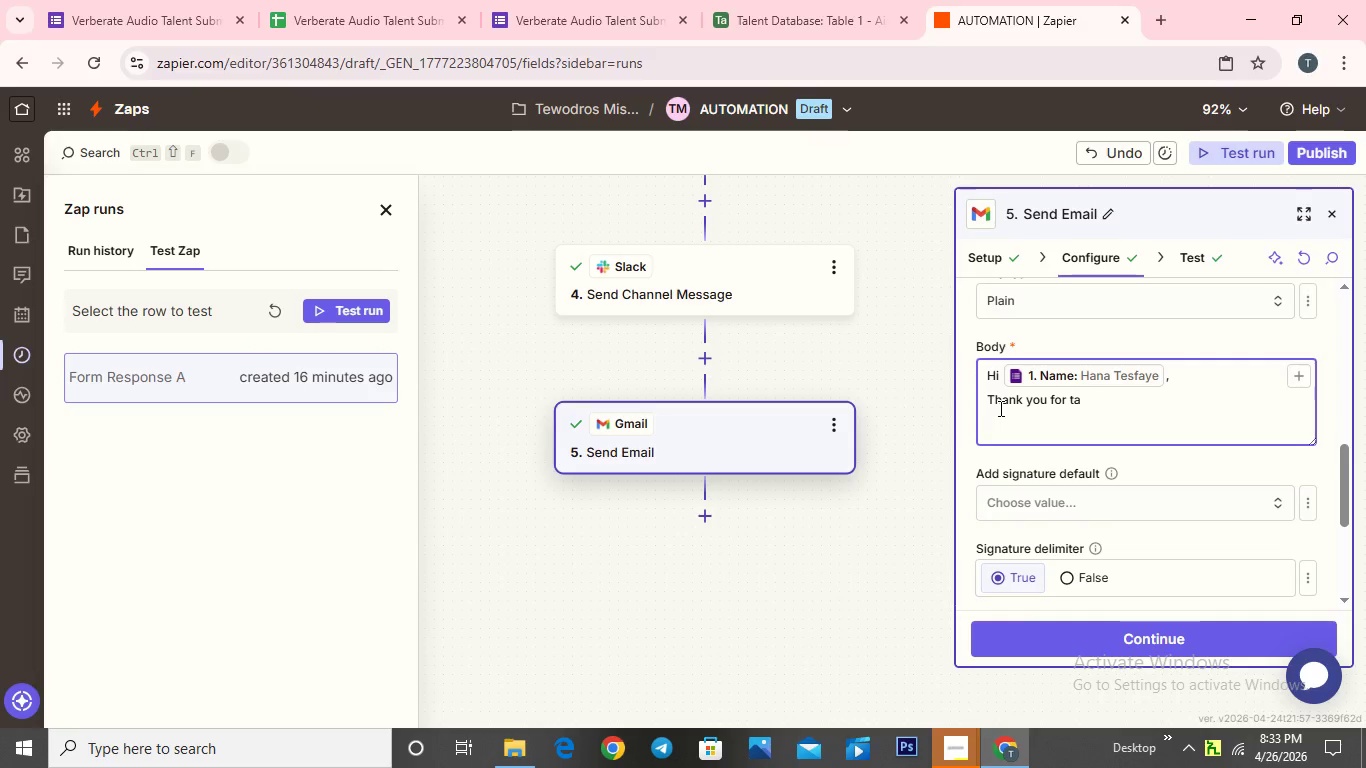 
type(king the time to submit your)
 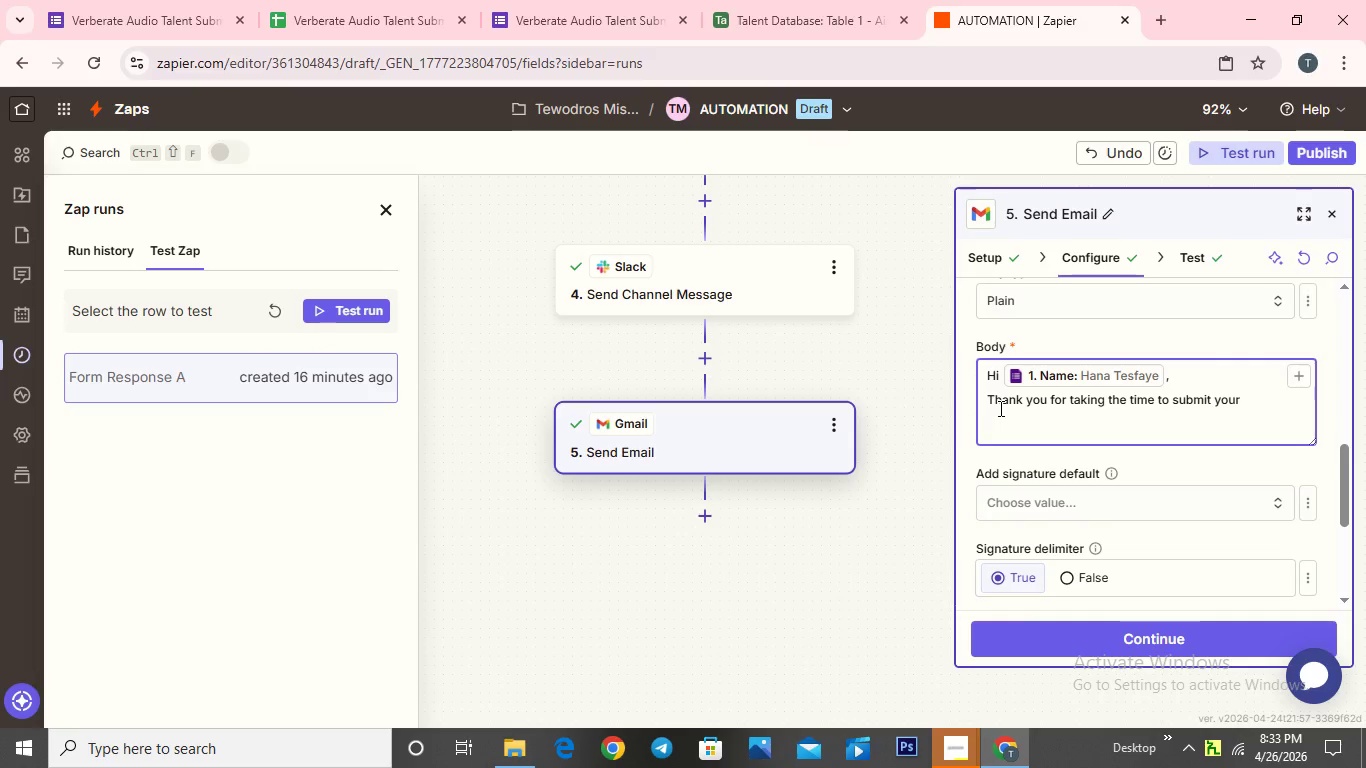 
wait(6.23)
 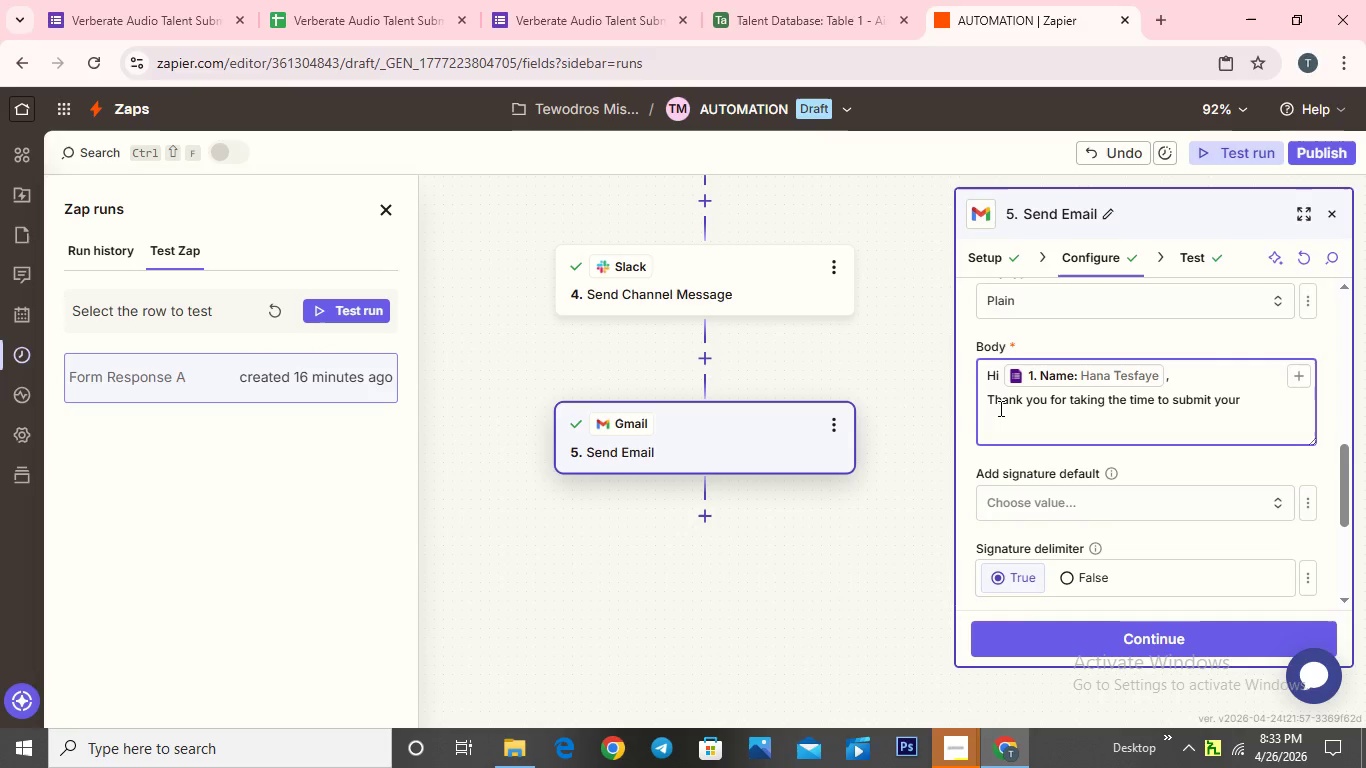 
type( talent )
 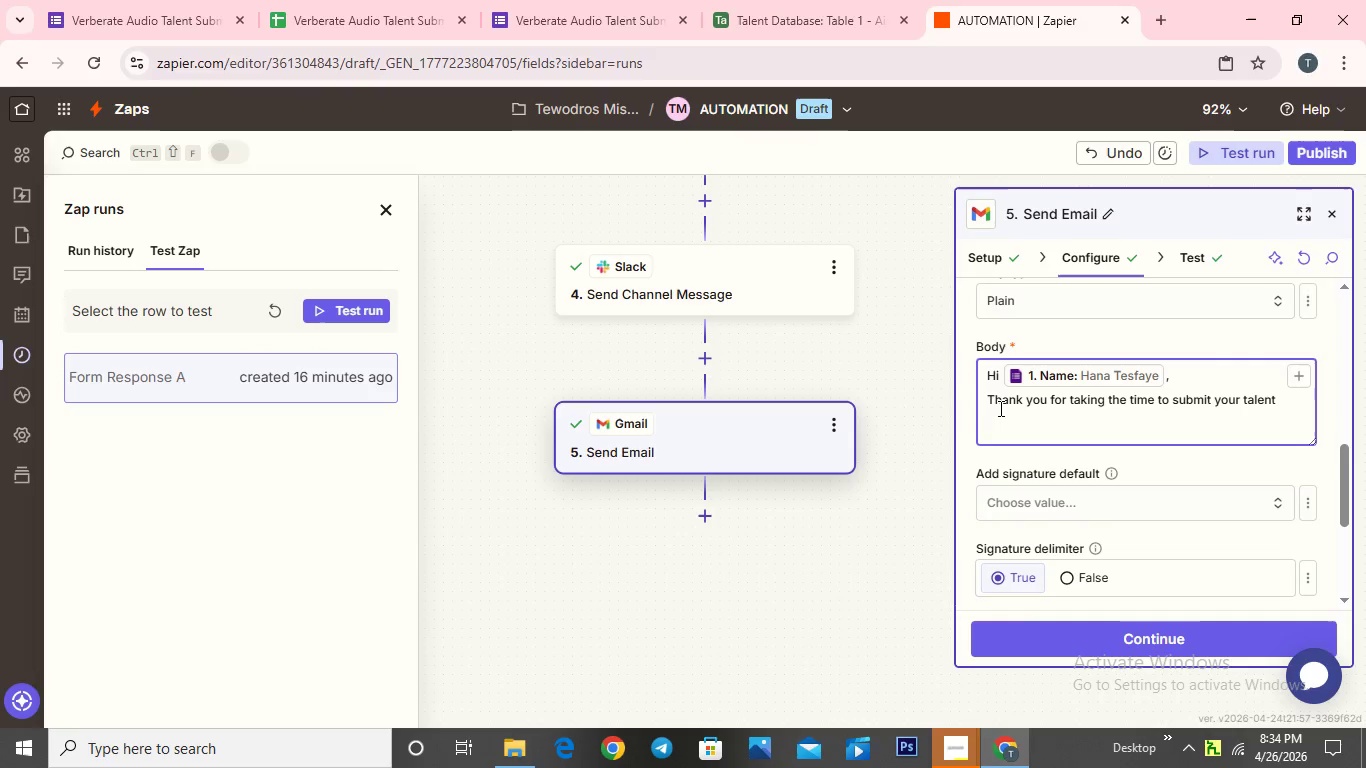 
type(profile to Verb)
 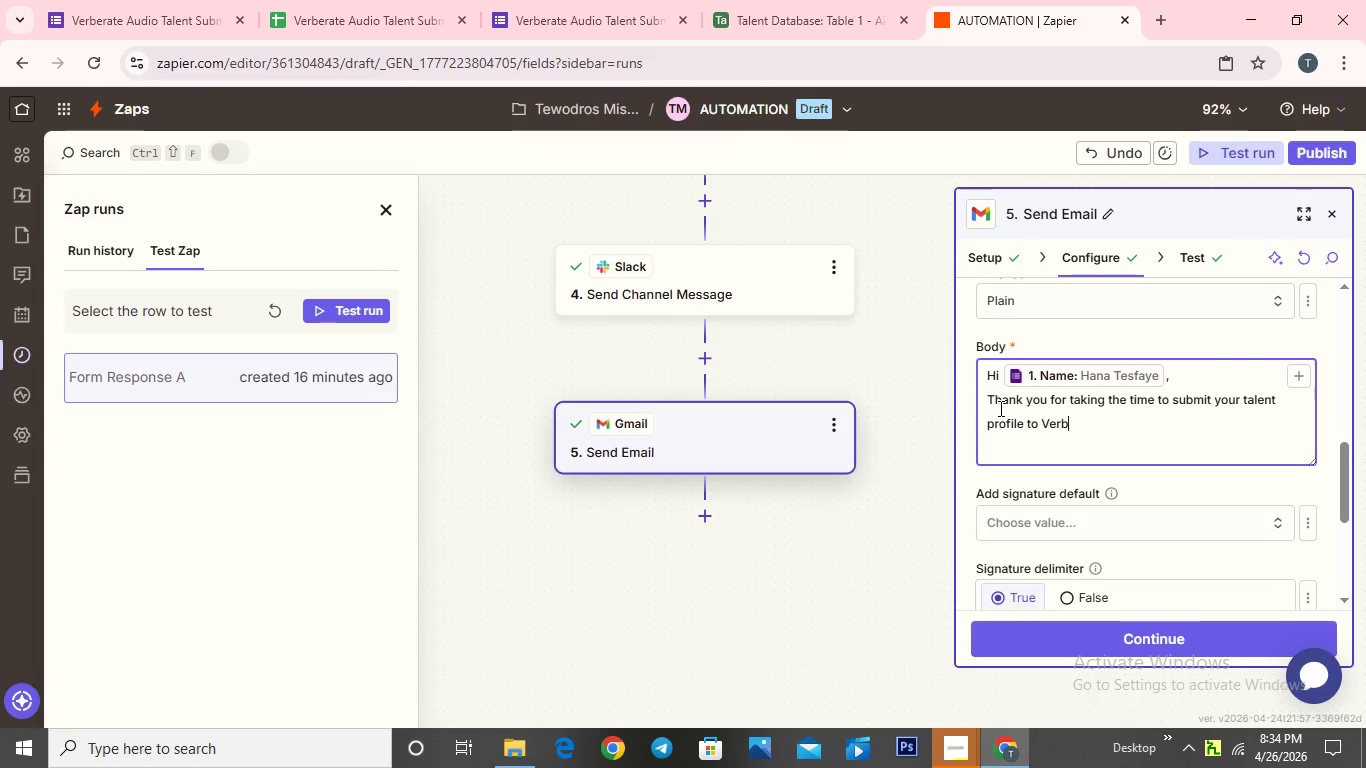 
wait(7.42)
 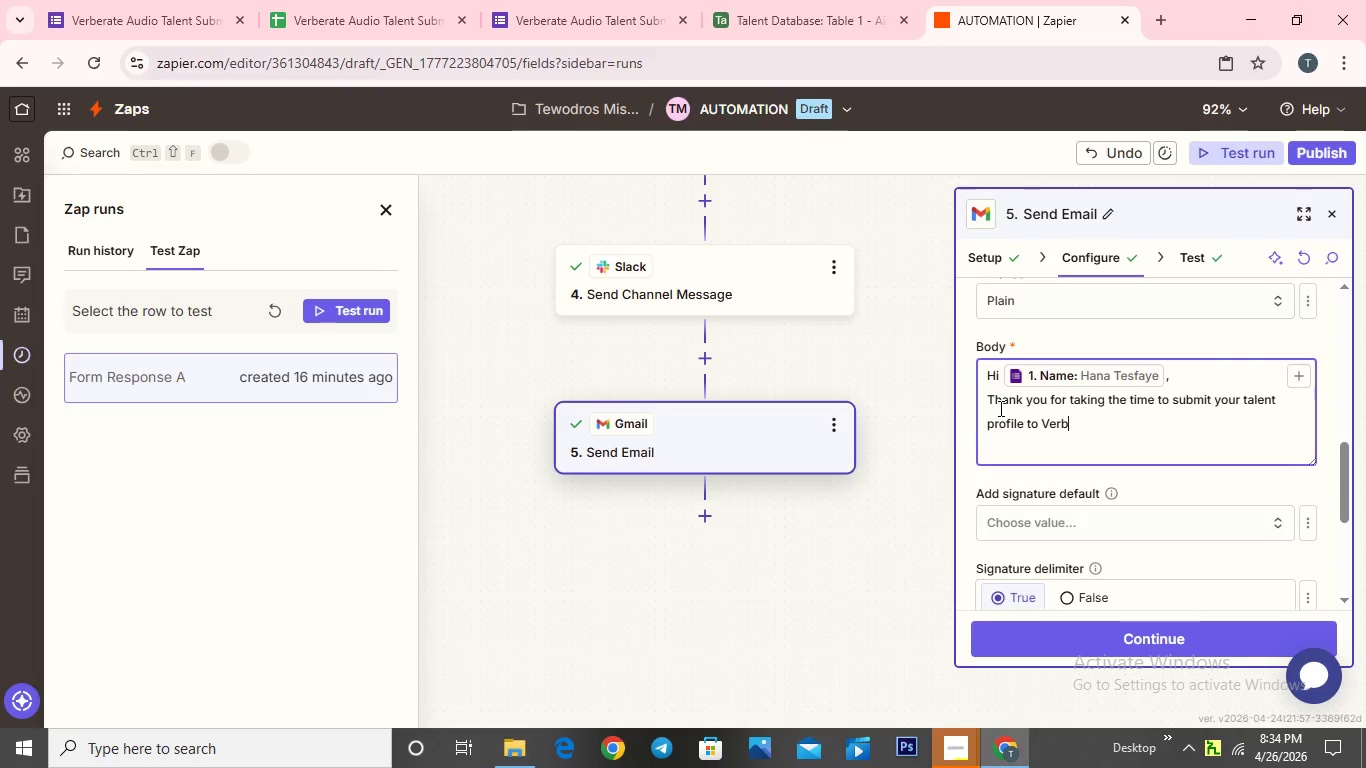 
type(erate Audio.E)
key(Backspace)
type(We truly appri)
 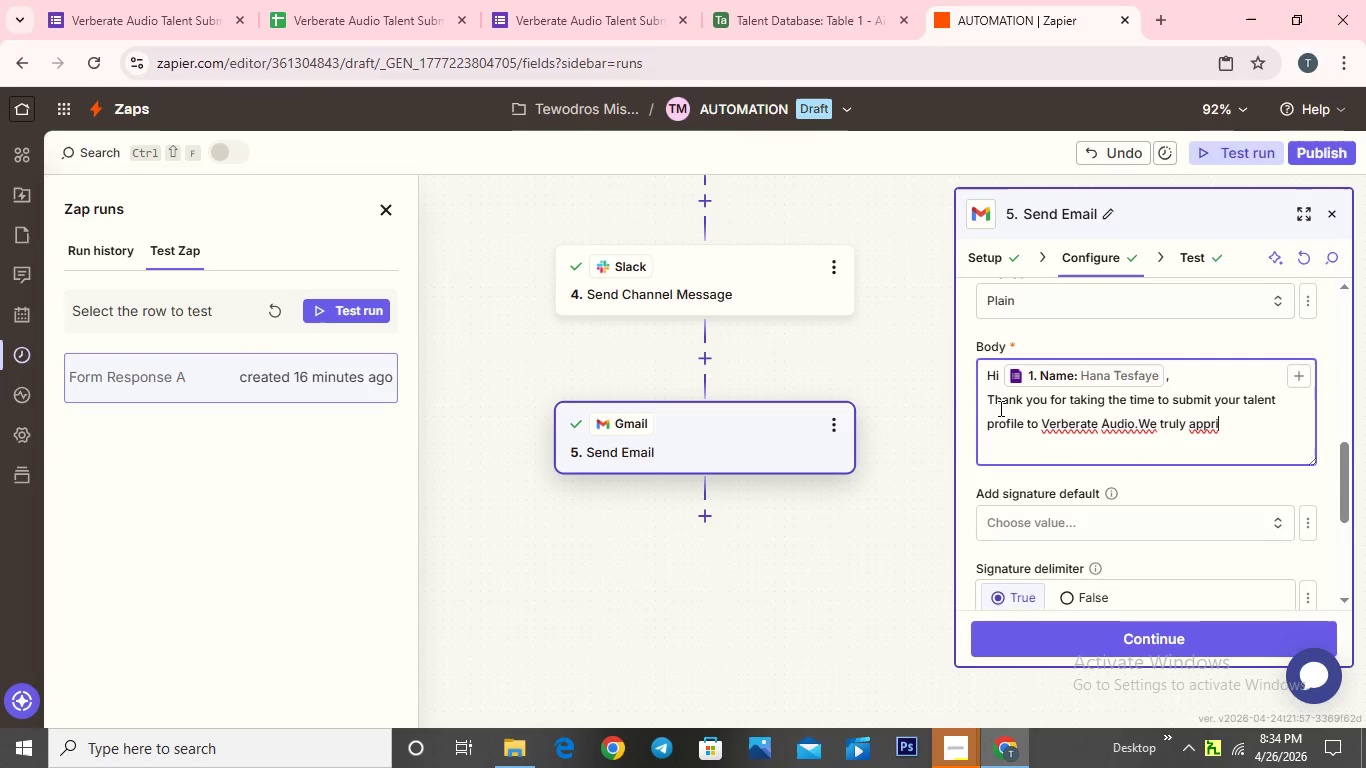 
wait(5.5)
 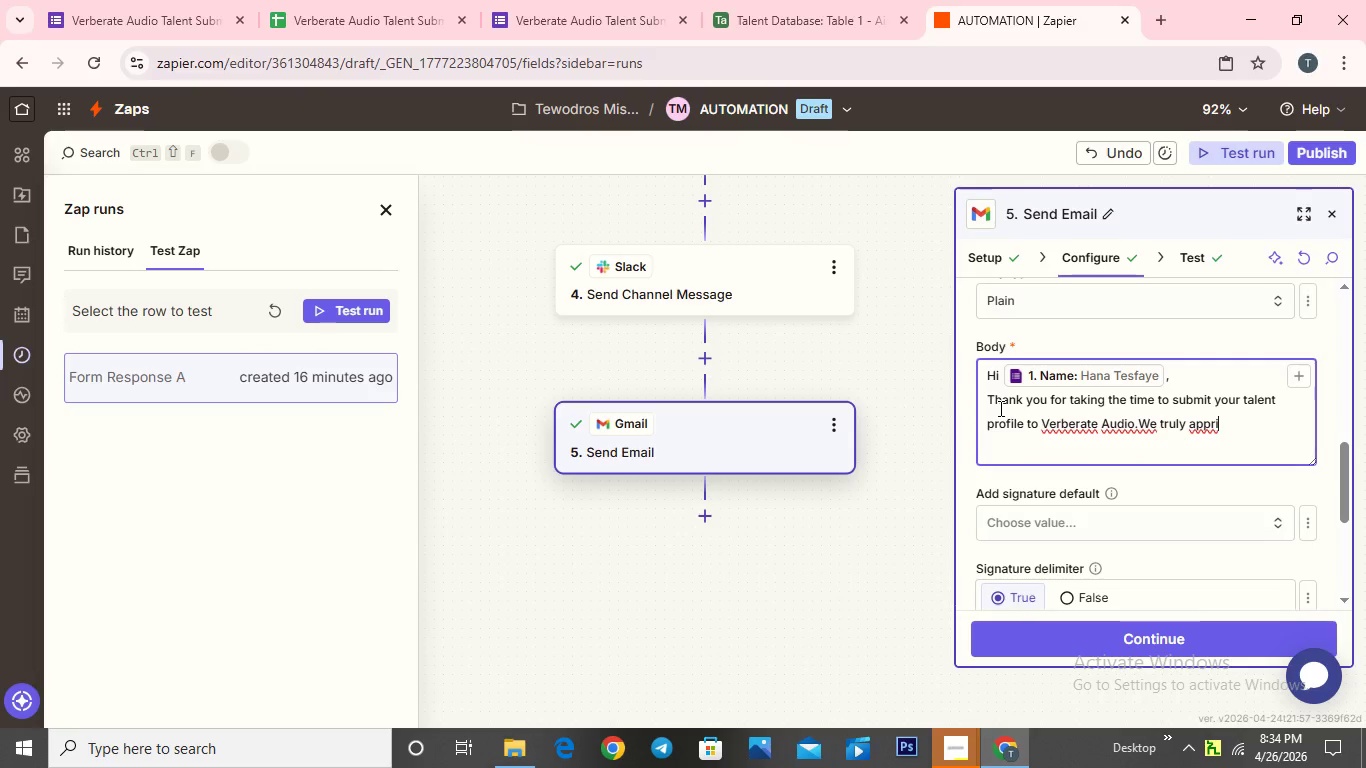 
type(c)
key(Backspace)
key(Backspace)
type(eciate your interest in collaborating with our studio and sharing )
 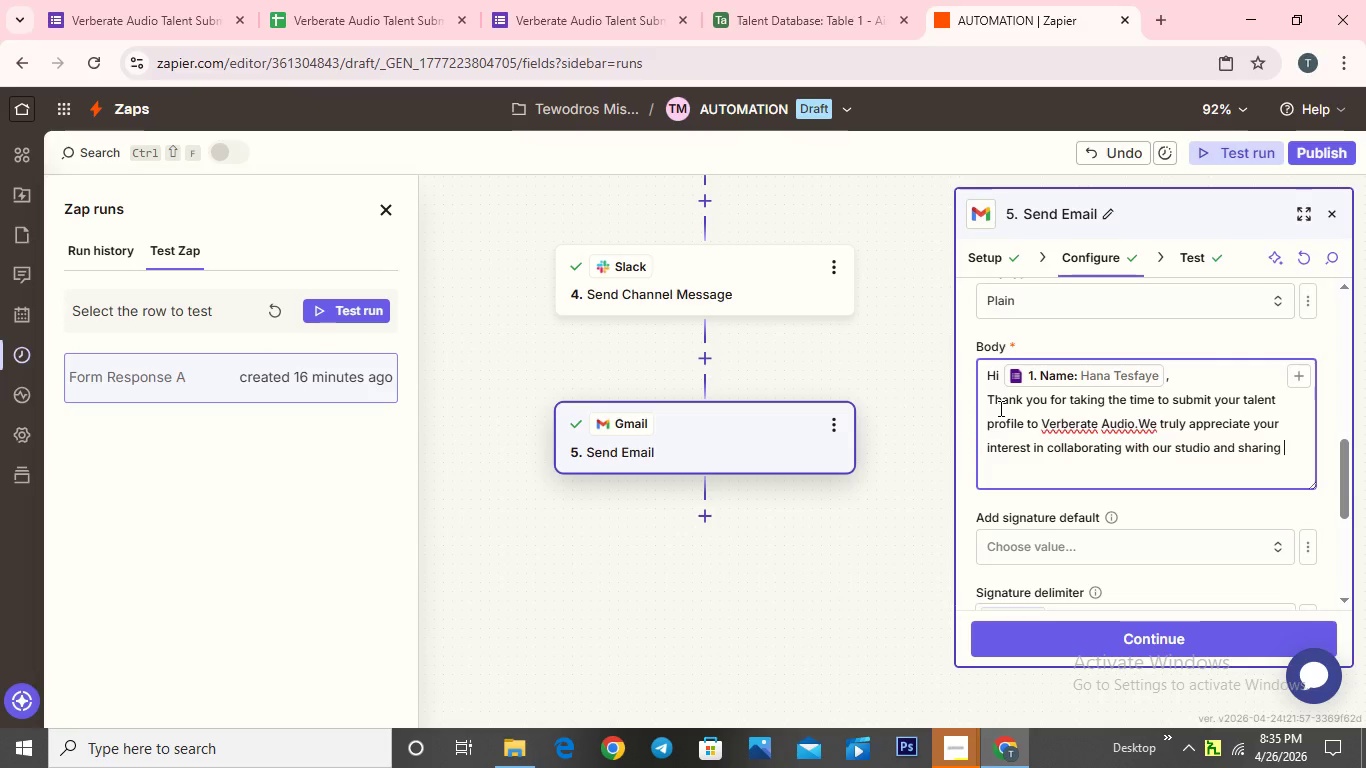 
type(your work with us.)
 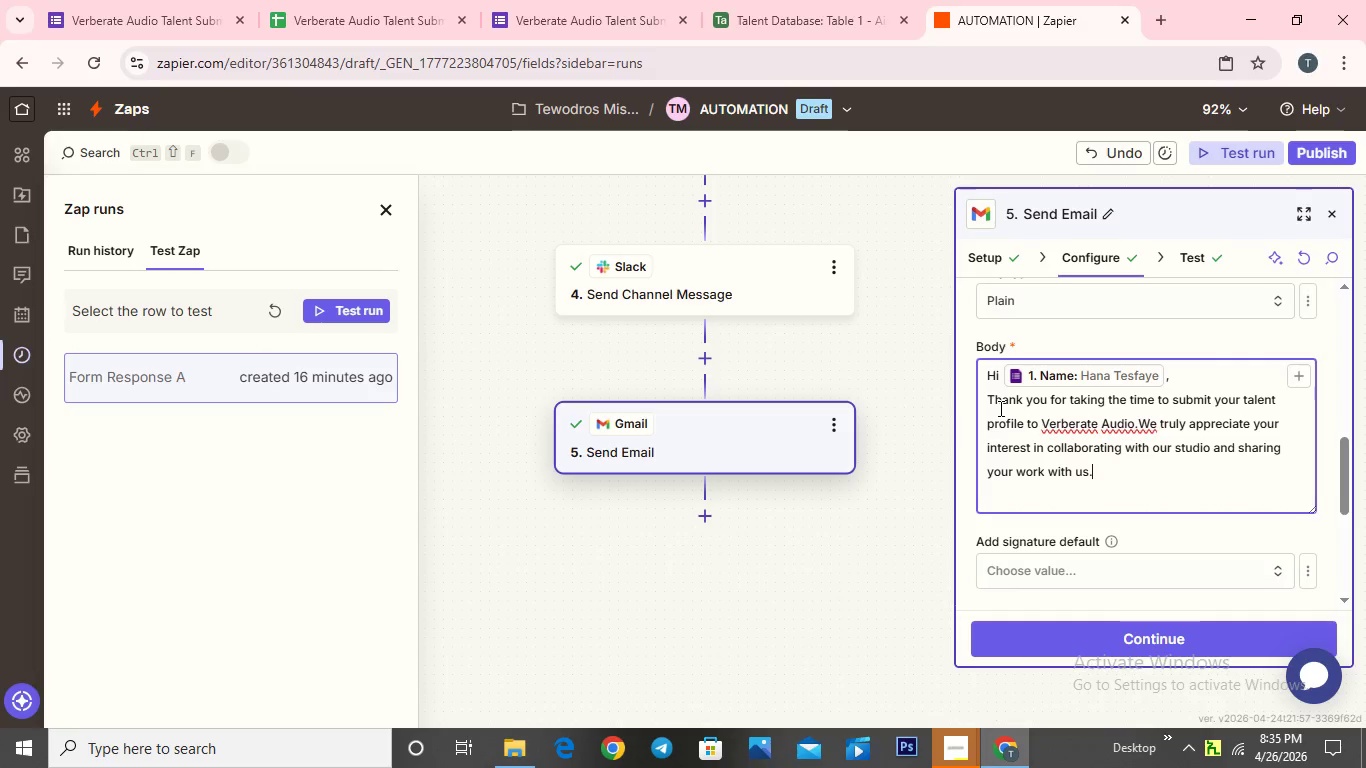 
key(Enter)
 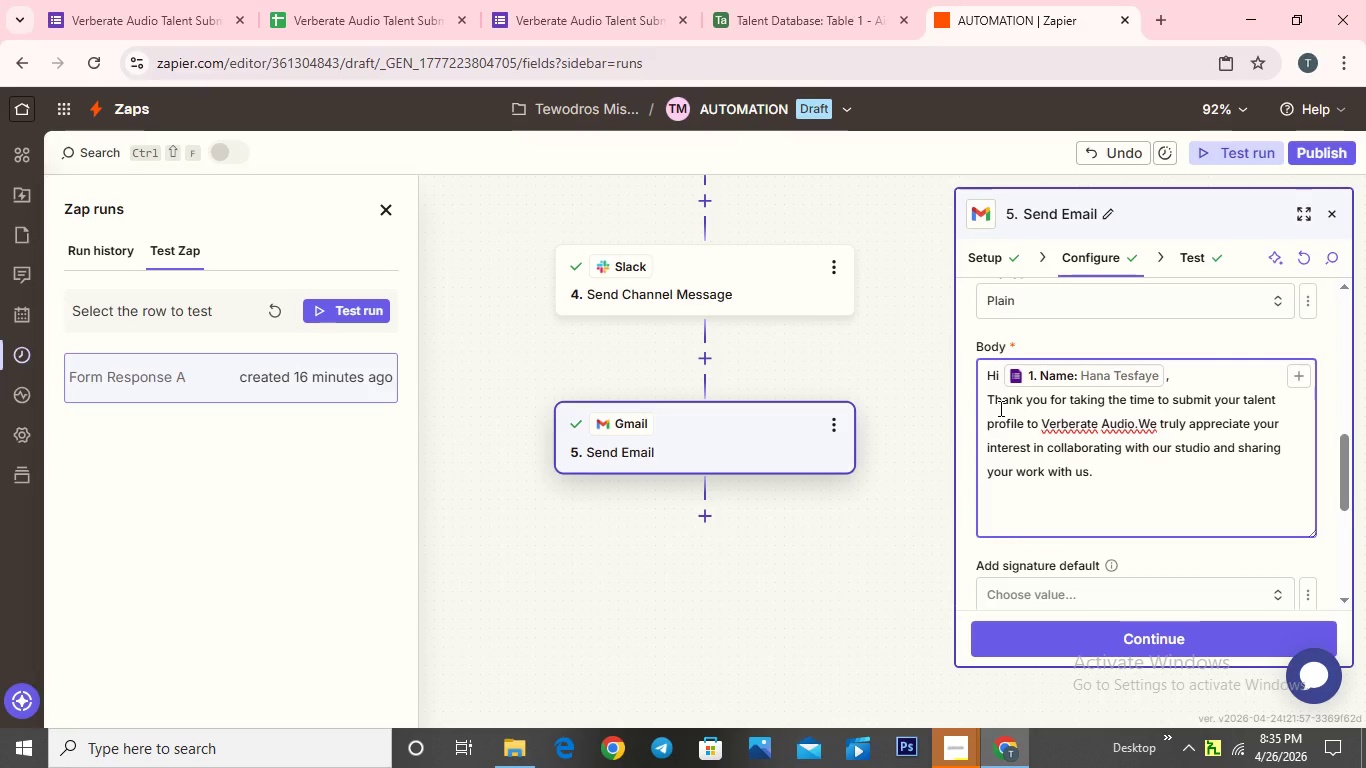 
wait(5.17)
 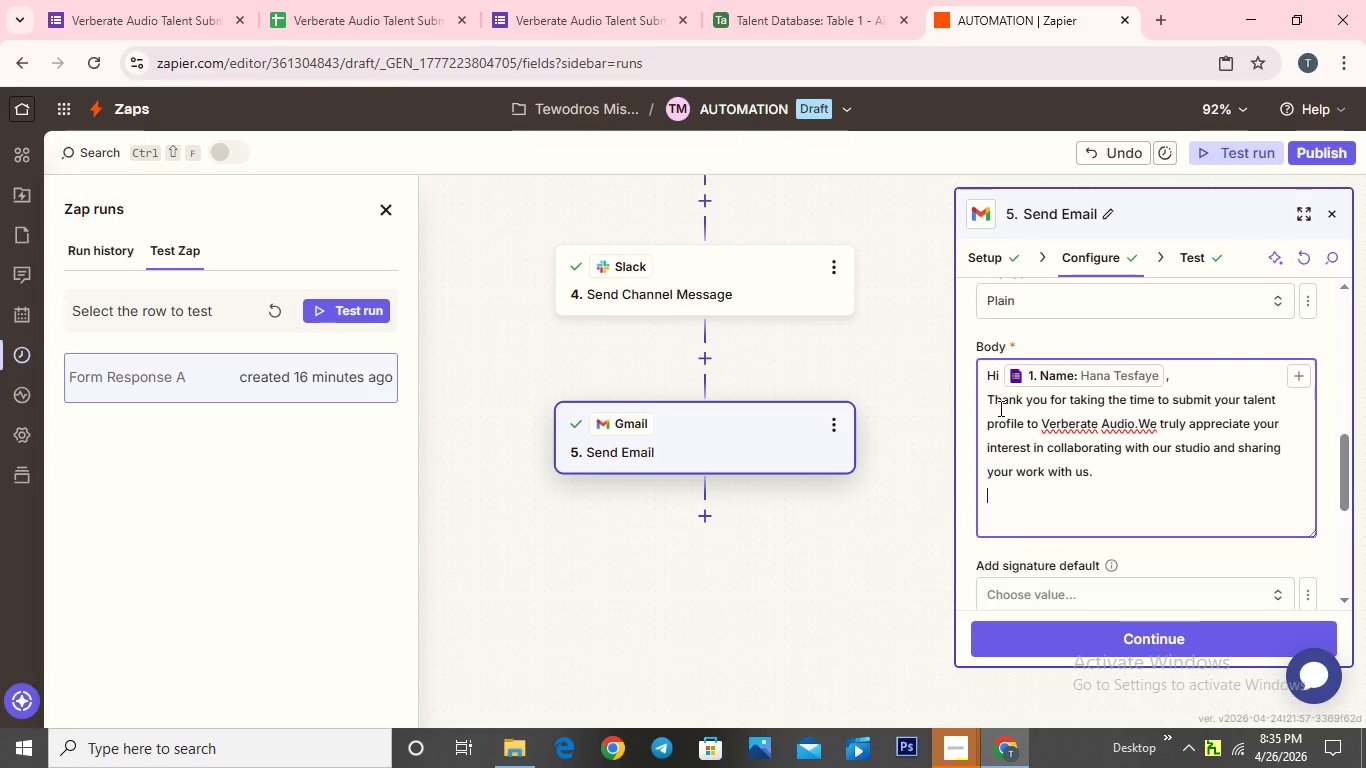 
type(Our team se)
key(Backspace)
type(pecializes)
 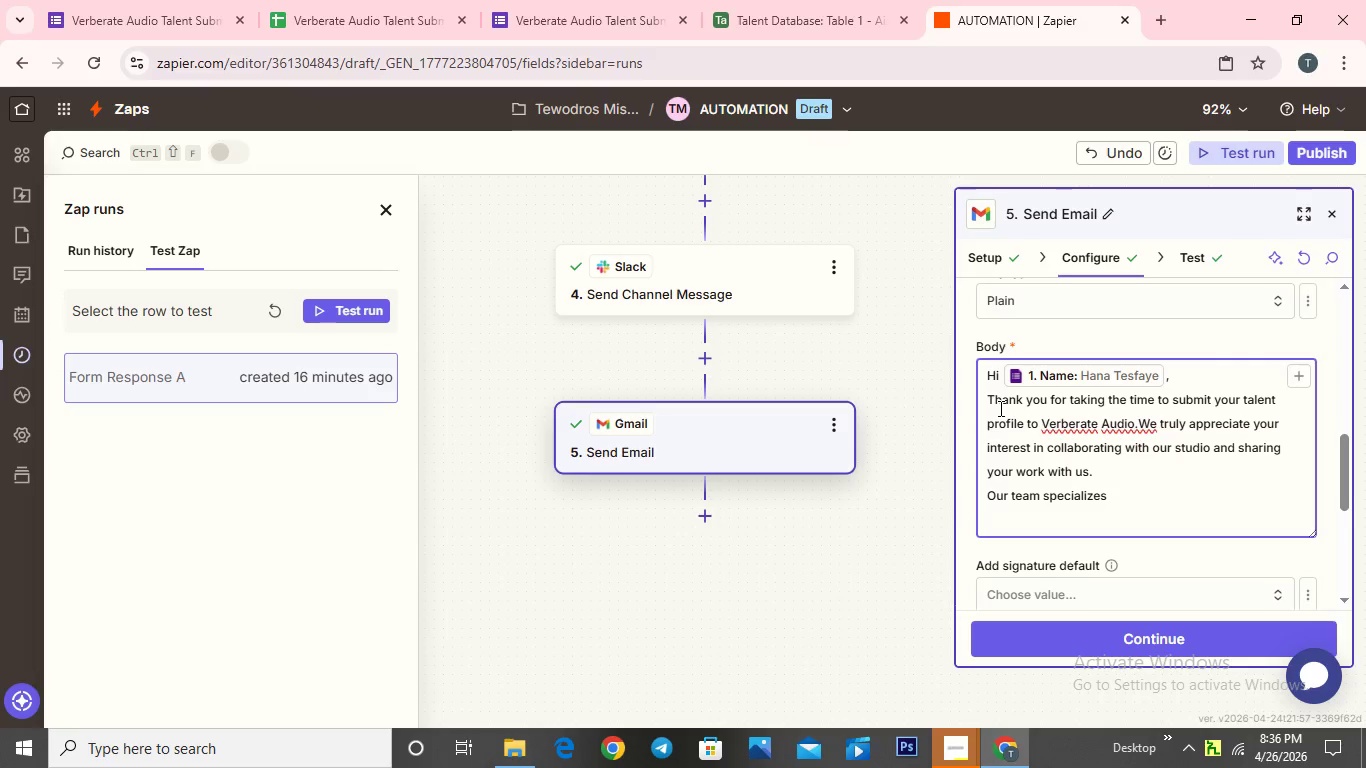 
type( ih ==)
key(Backspace)
key(Backspace)
key(Backspace)
key(Backspace)
type(n high)
 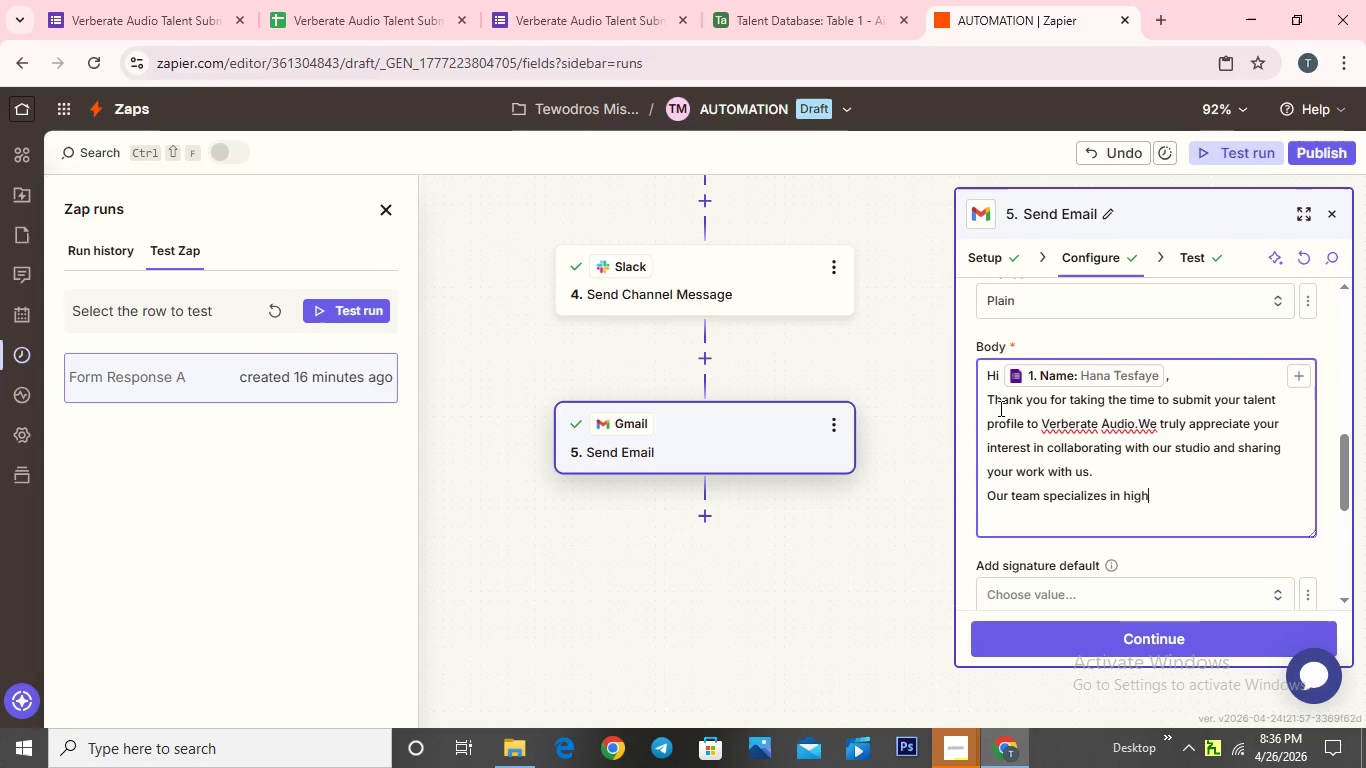 
wait(7.12)
 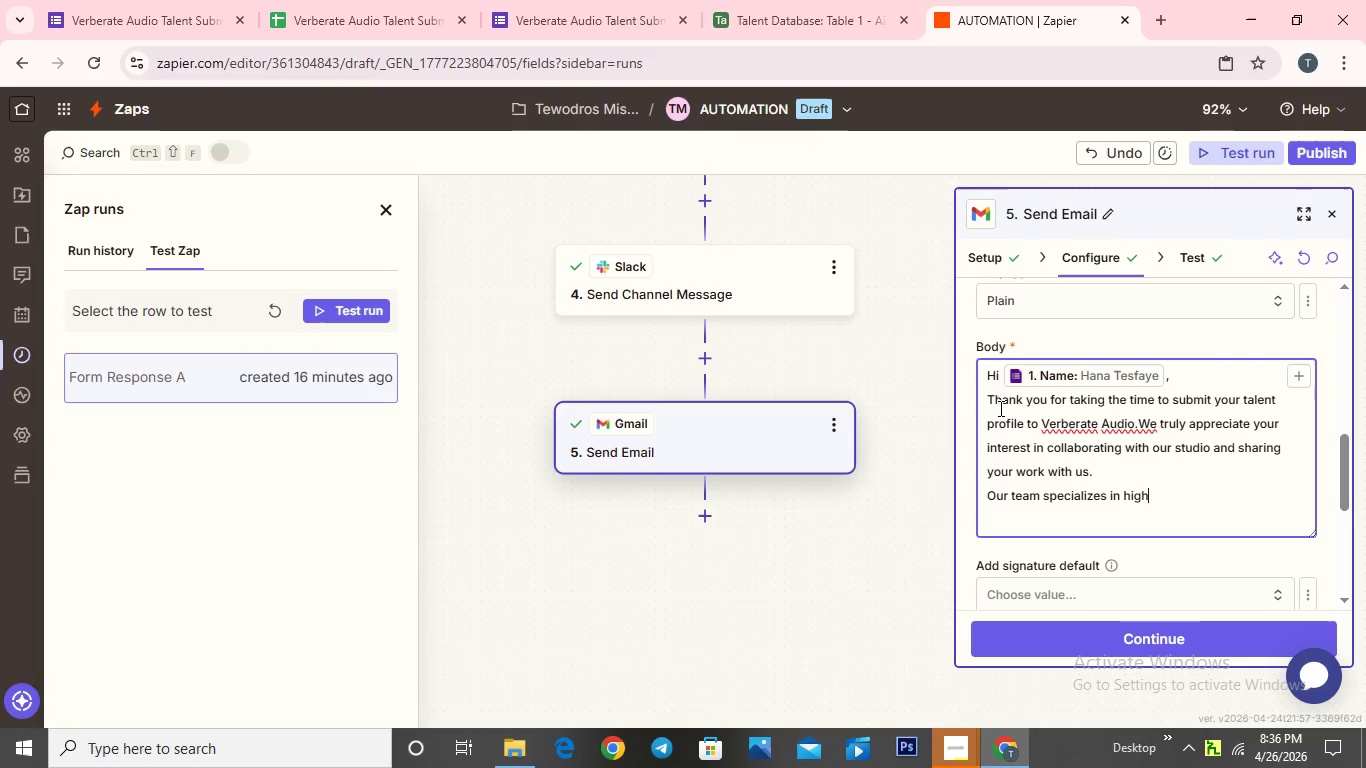 
type(-quality )
 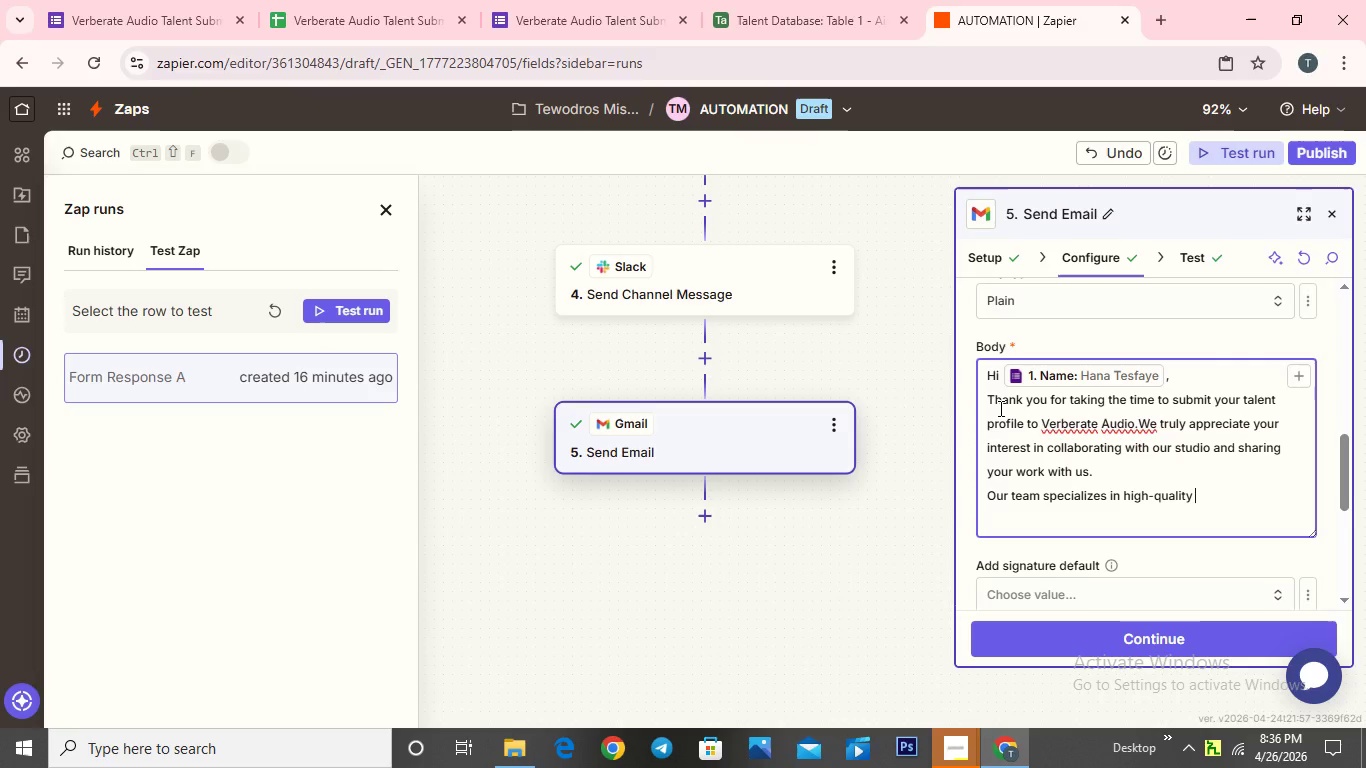 
type(hch)
 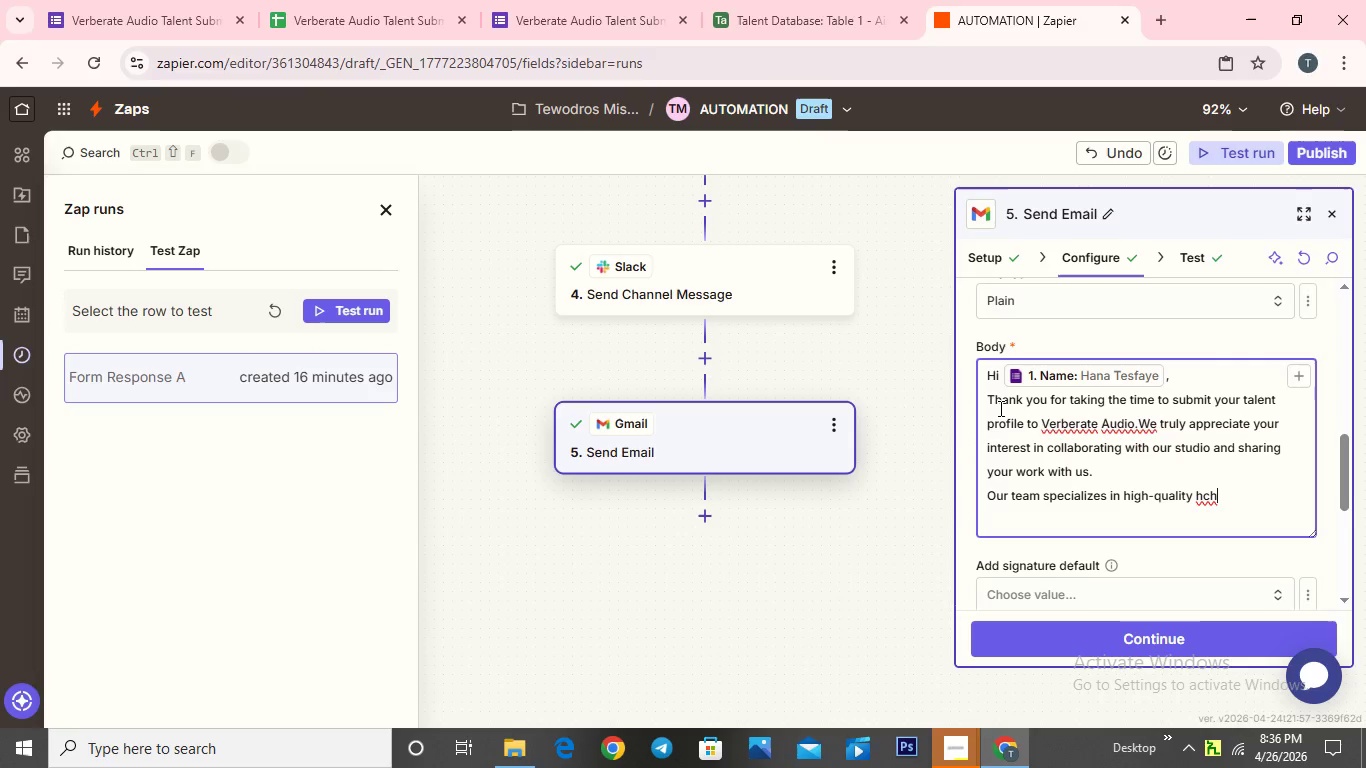 
type(d)
key(Backspace)
key(Backspace)
key(Backspace)
key(Backspace)
type(foleyb)
key(Backspace)
type( and cusom sound design for independet films,nd we are always ex)
 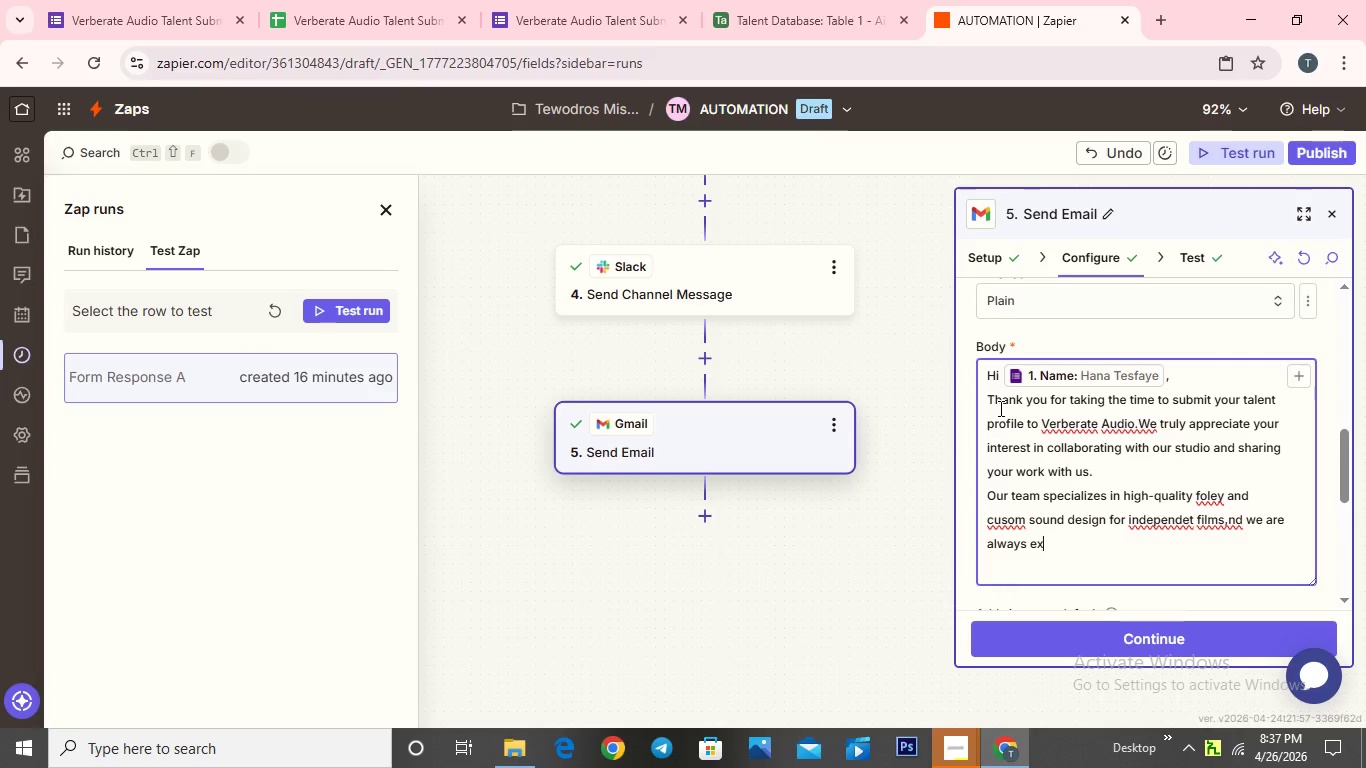 
wait(5.84)
 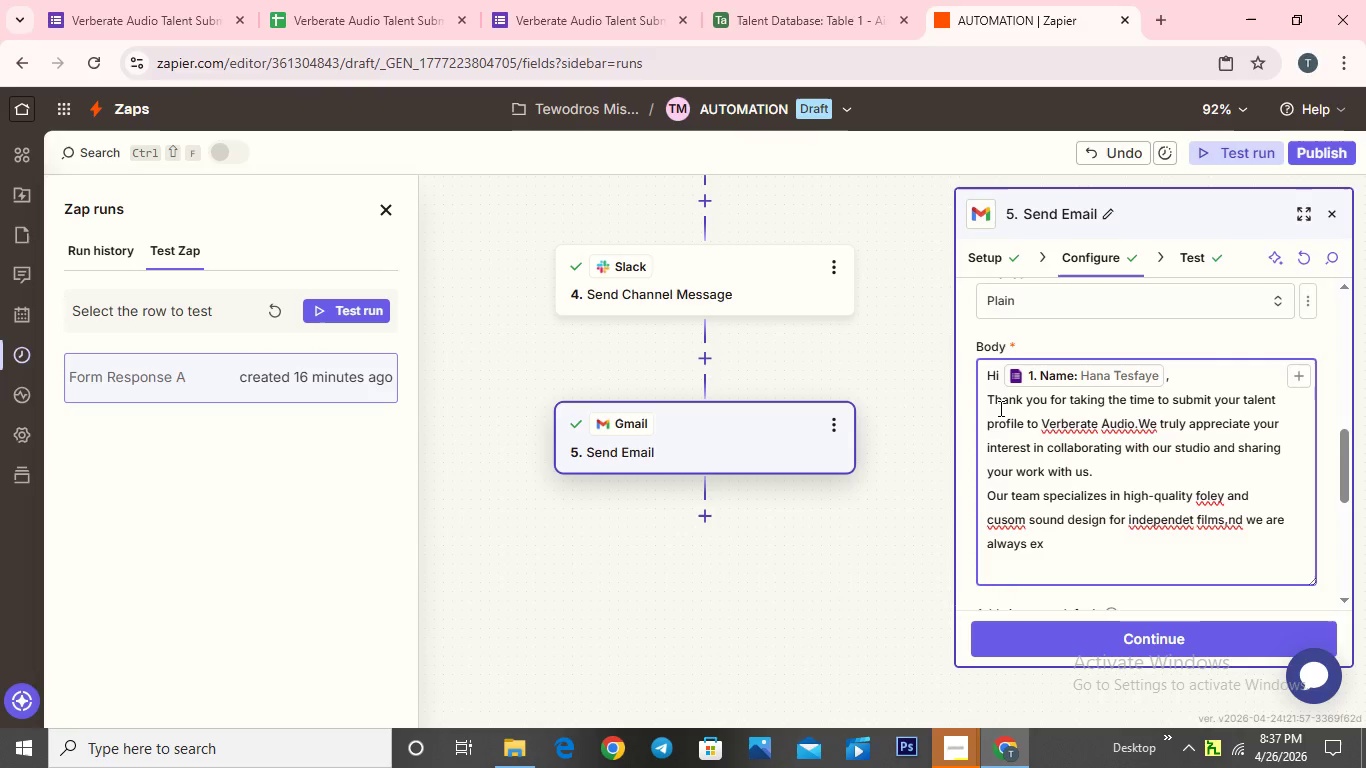 
type(cited to discover sklled art)
 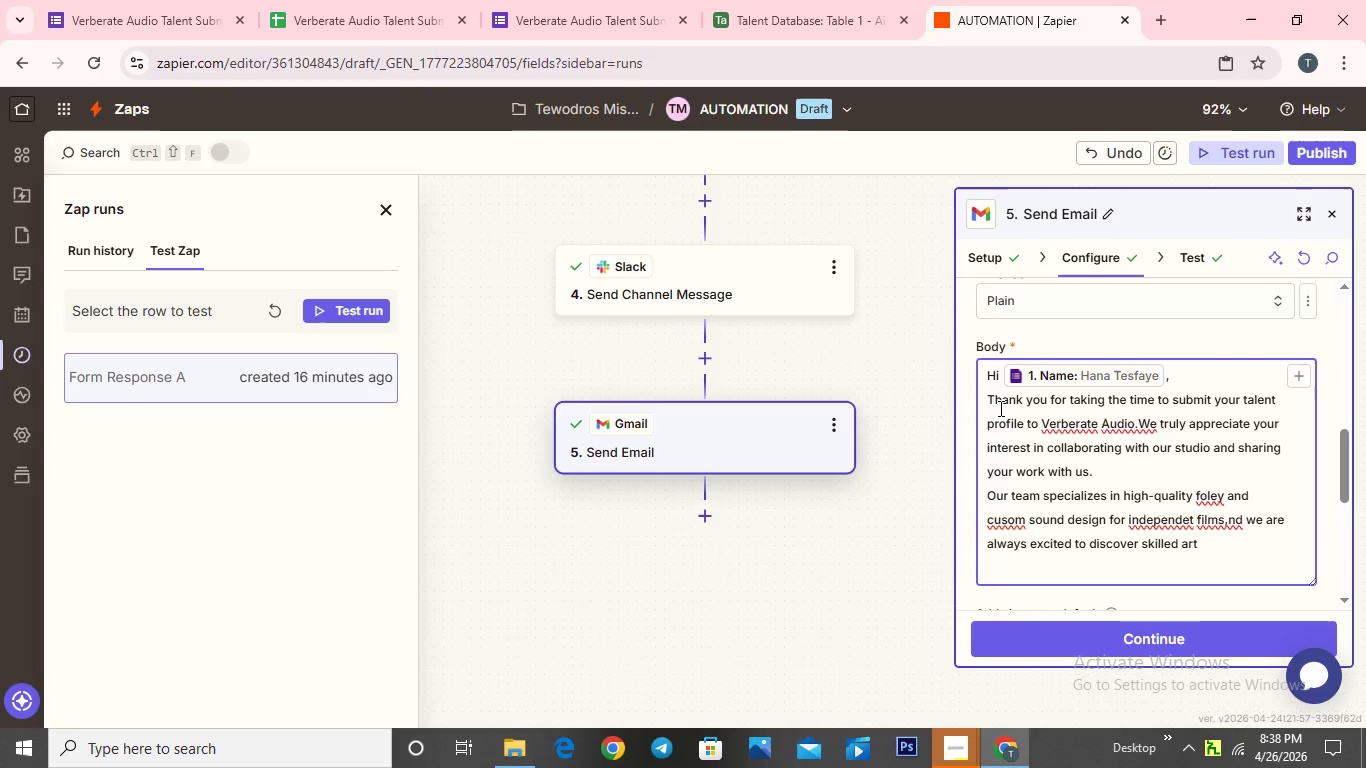 
hold_key(key=I, duration=10.44)
 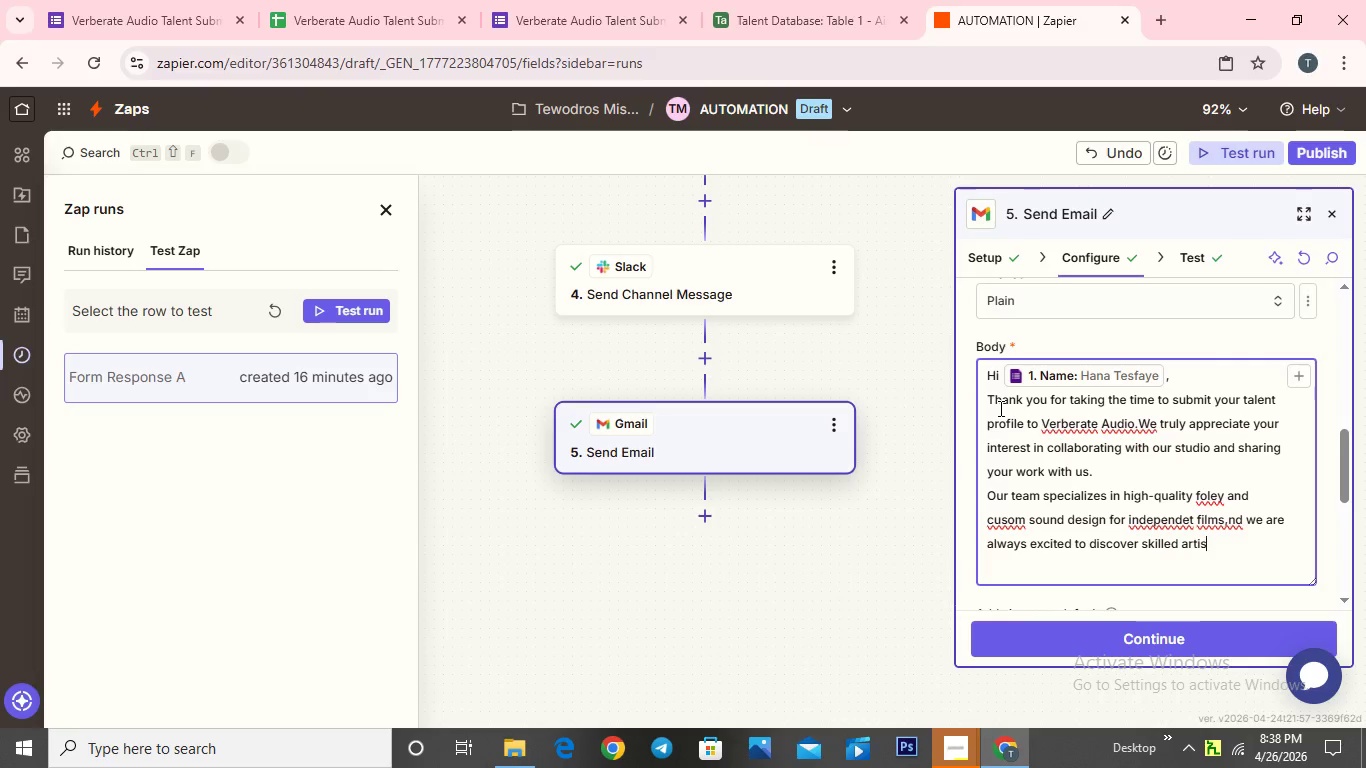 
type(sts)
 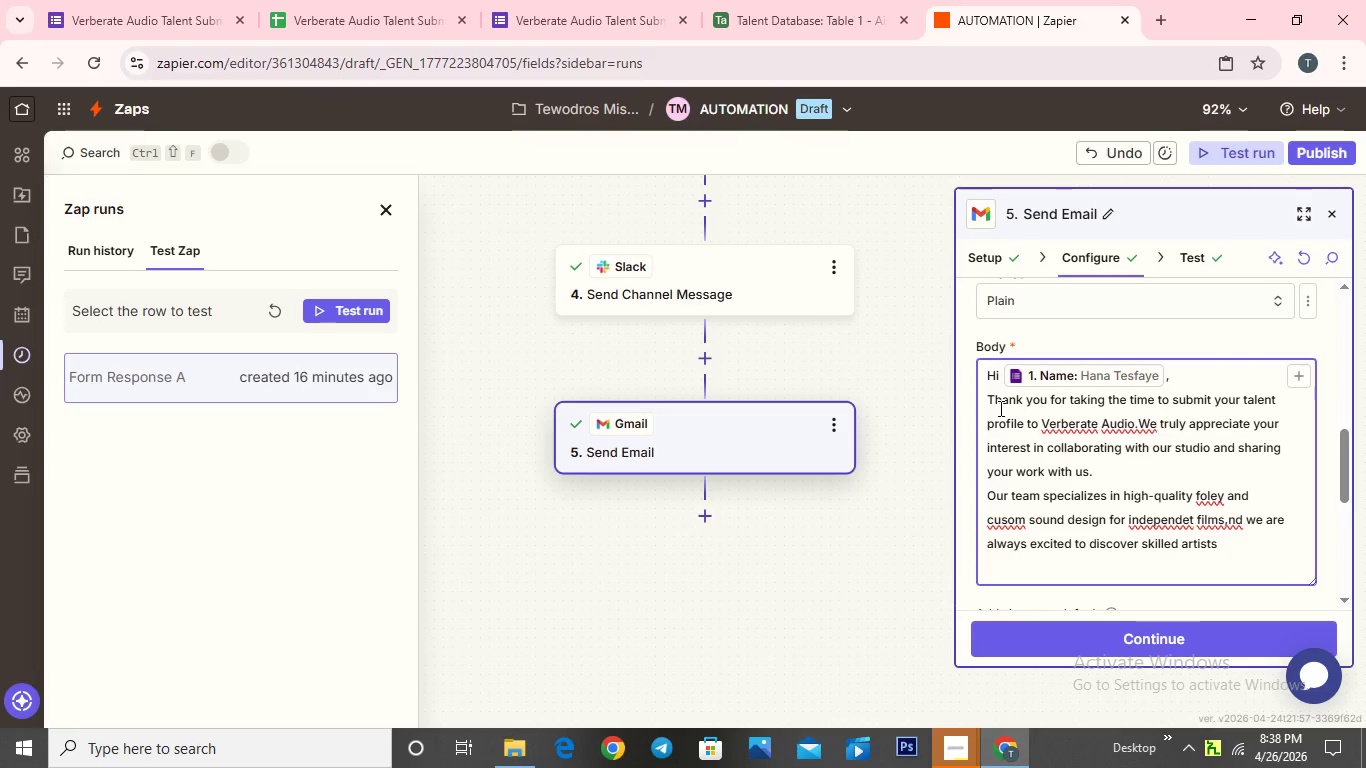 
wait(5.2)
 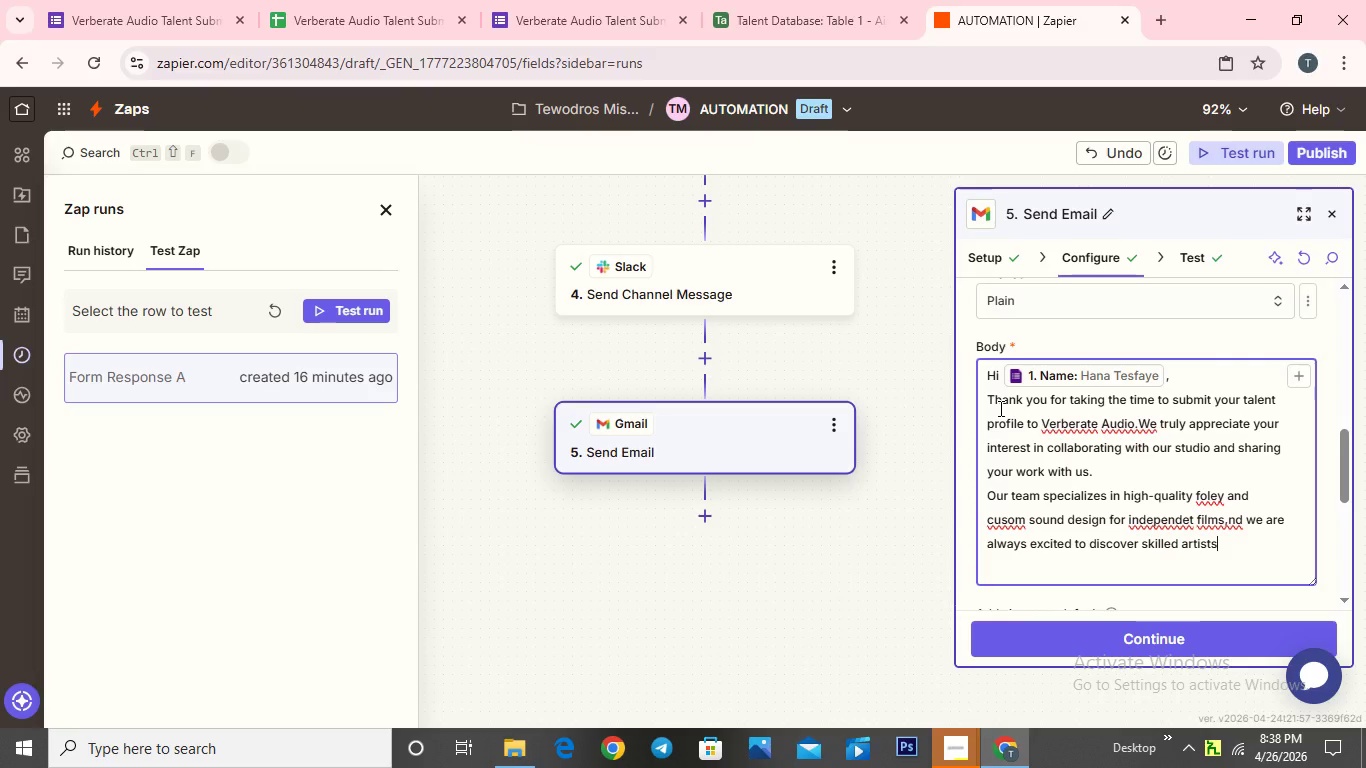 
type( who bring)
 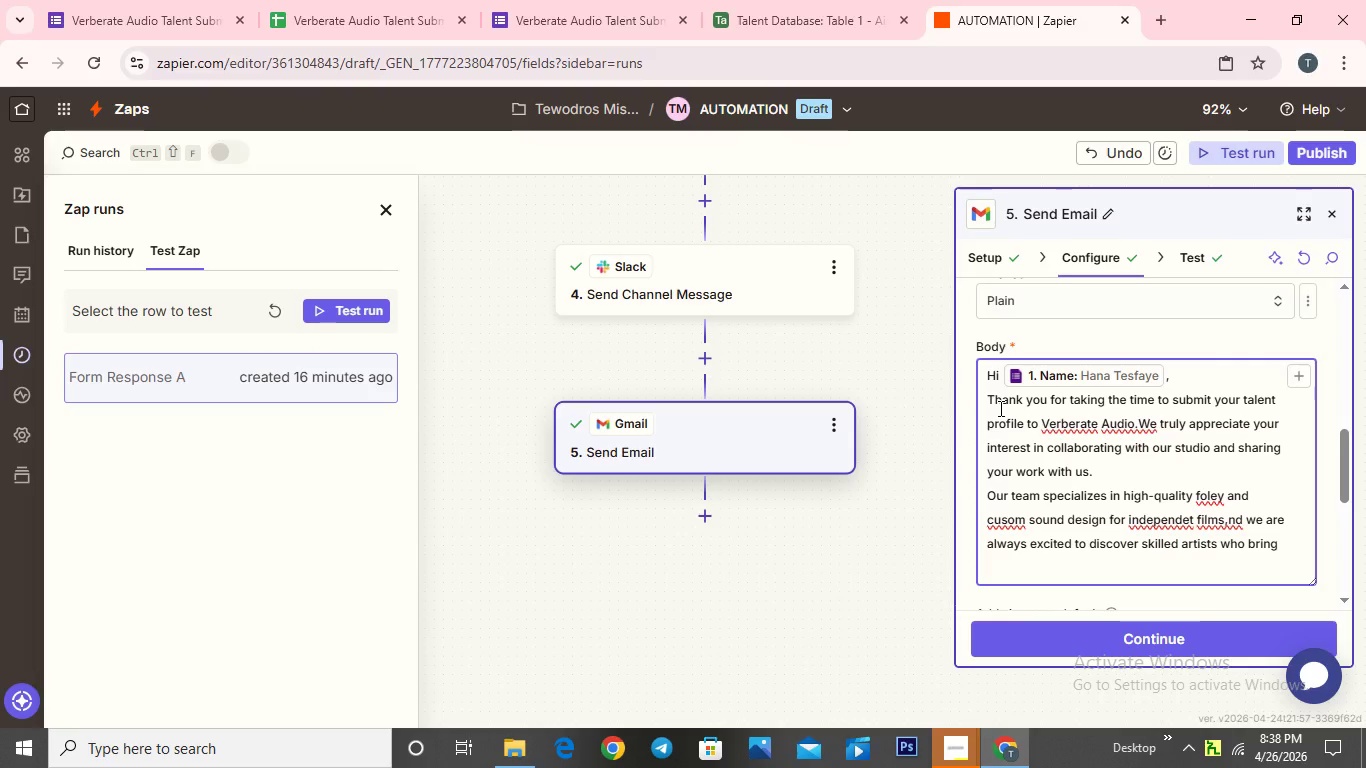 
type( creativity)
 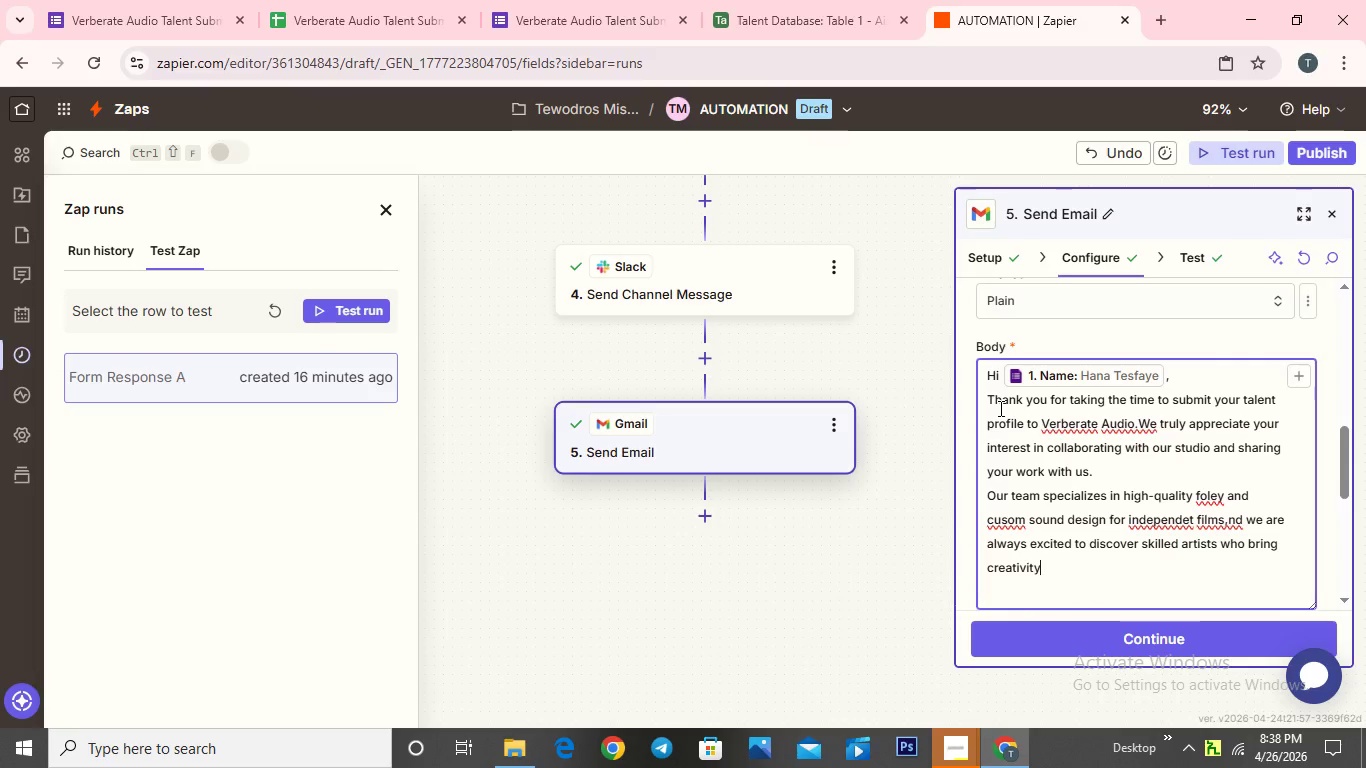 
key(Comma)
 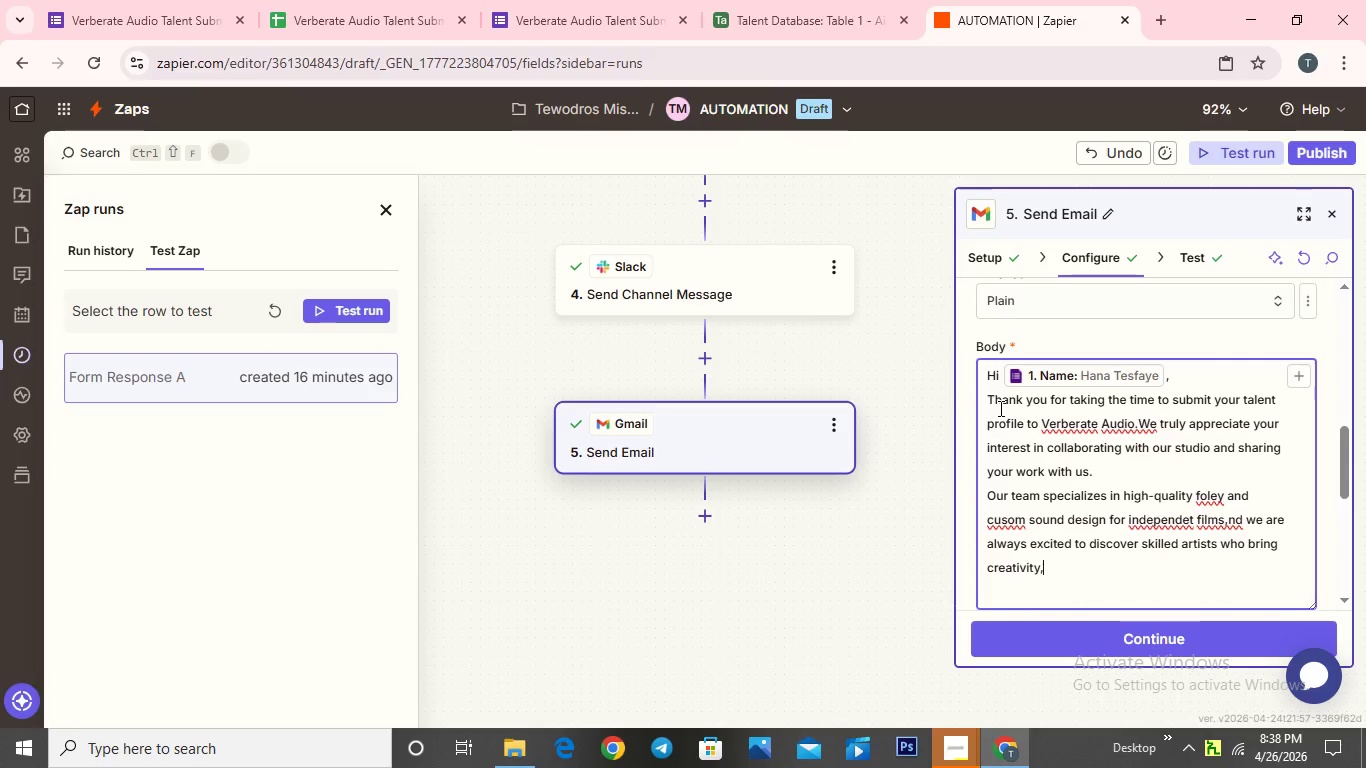 
type(precision, a)
key(Backspace)
key(Backspace)
type(and )
 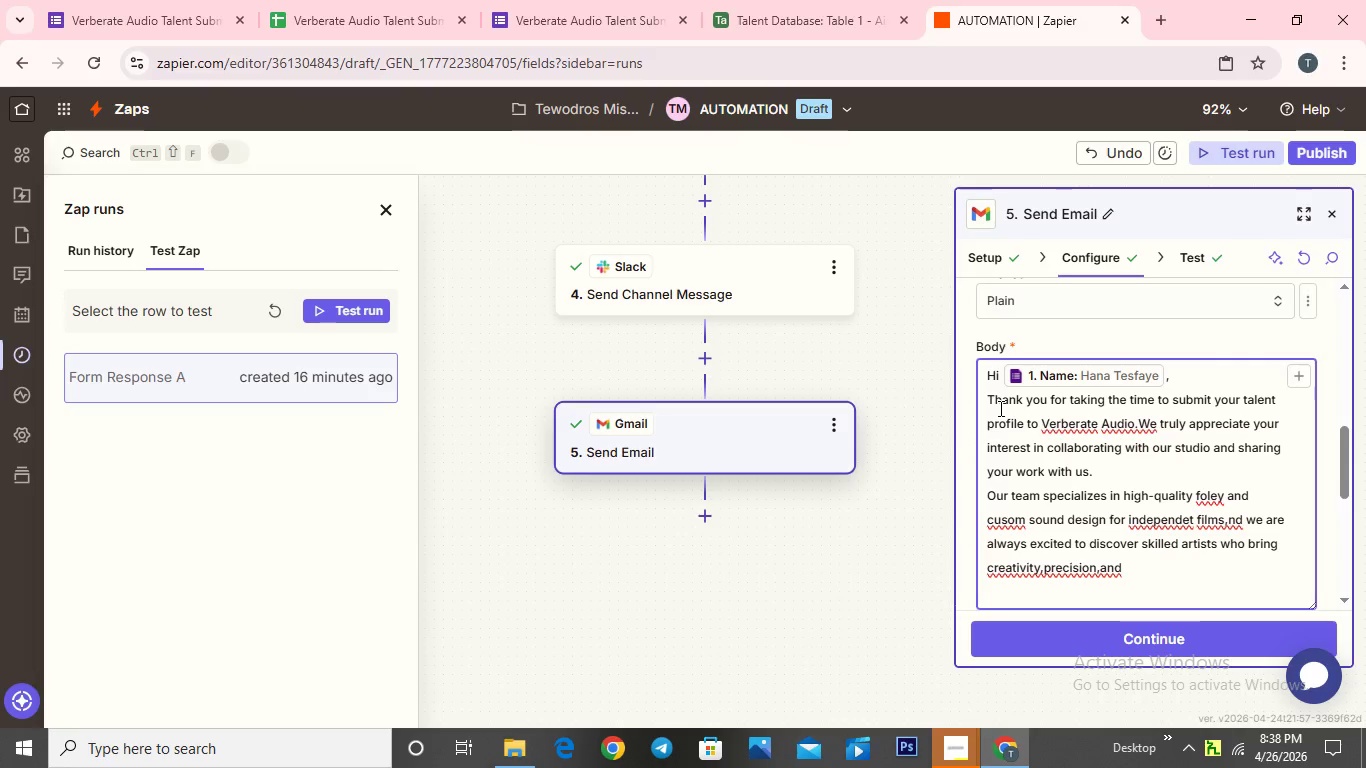 
wait(6.3)
 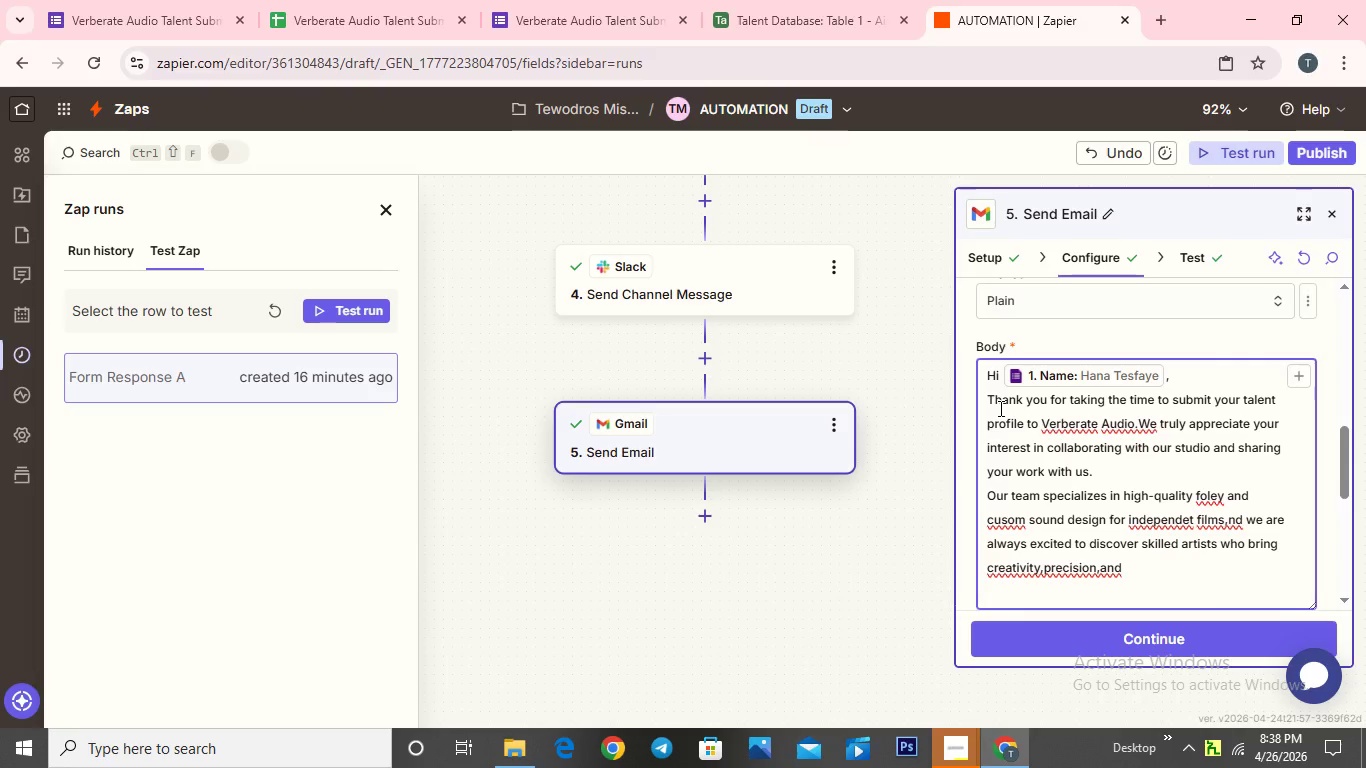 
type(unique )
 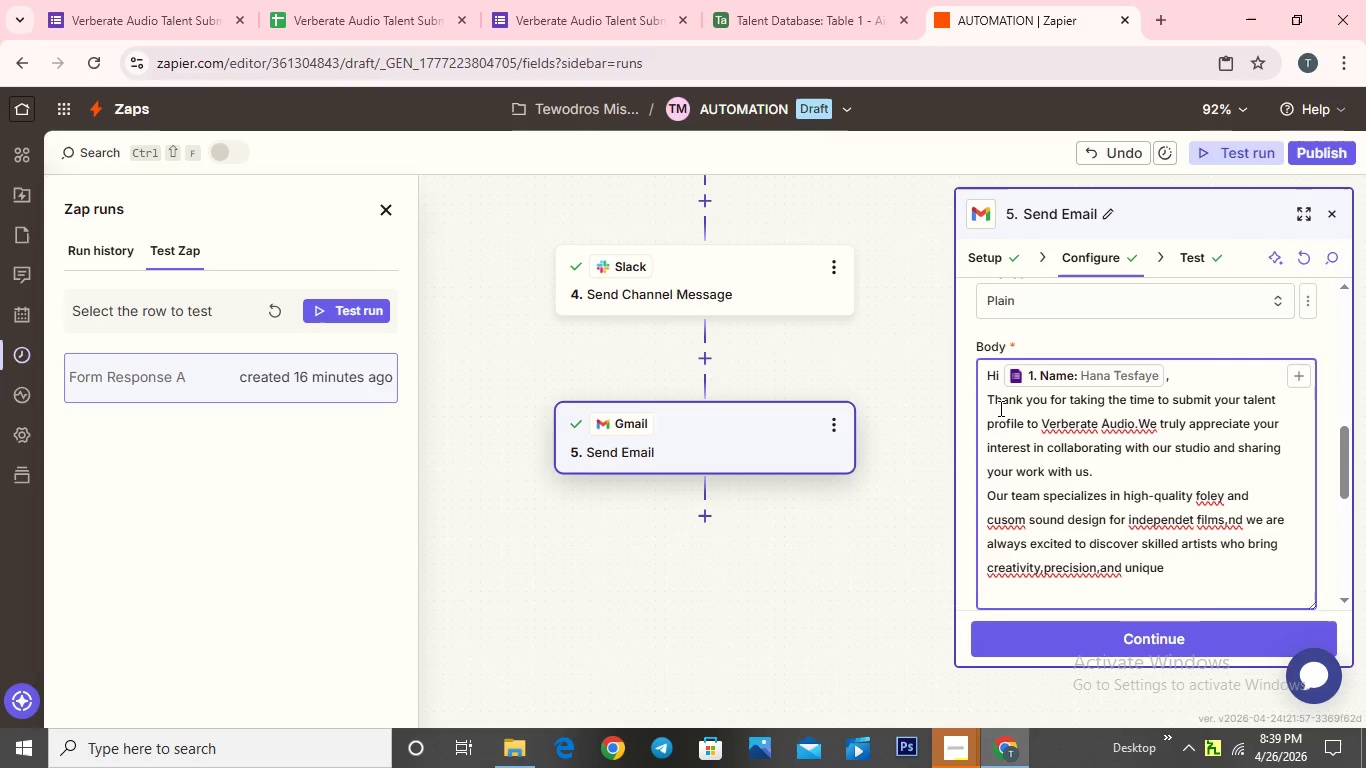 
type(sonic perspectives)
 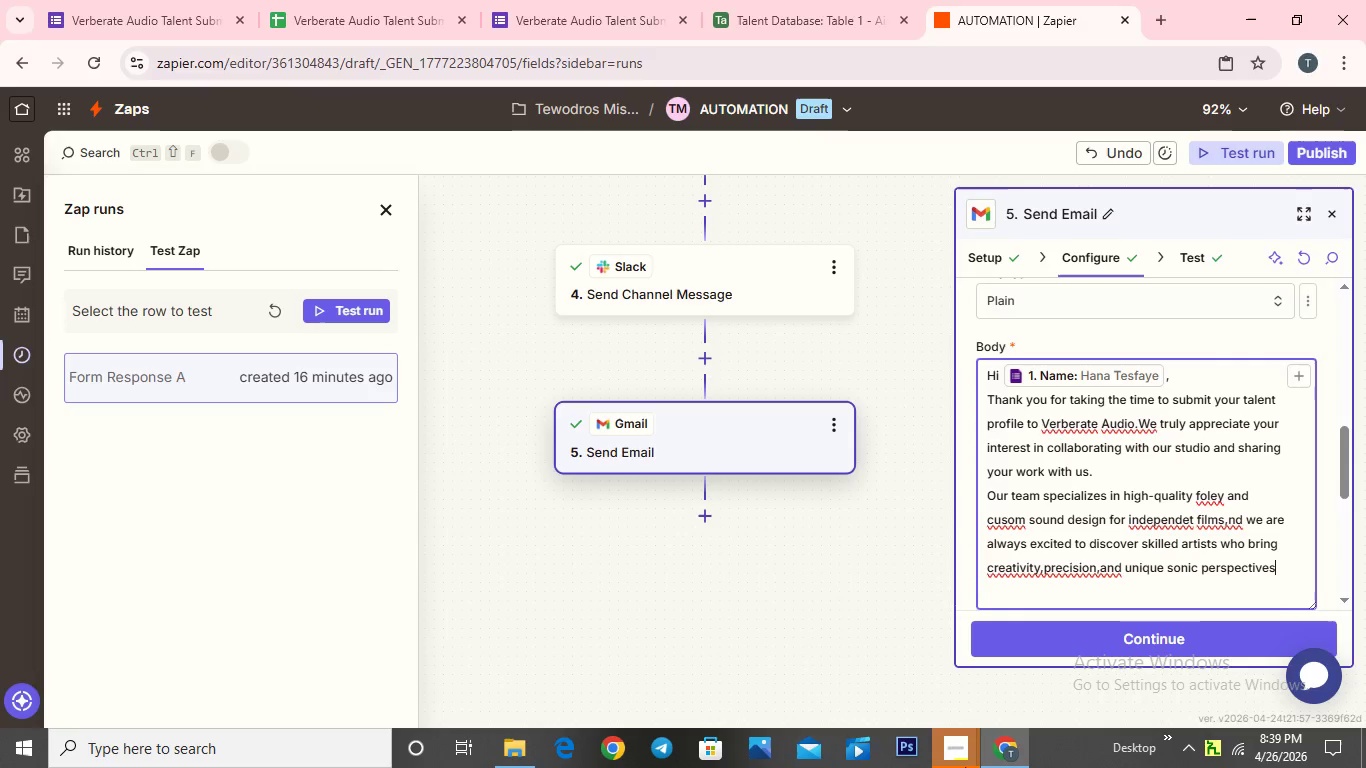 
left_click([952, 742])
 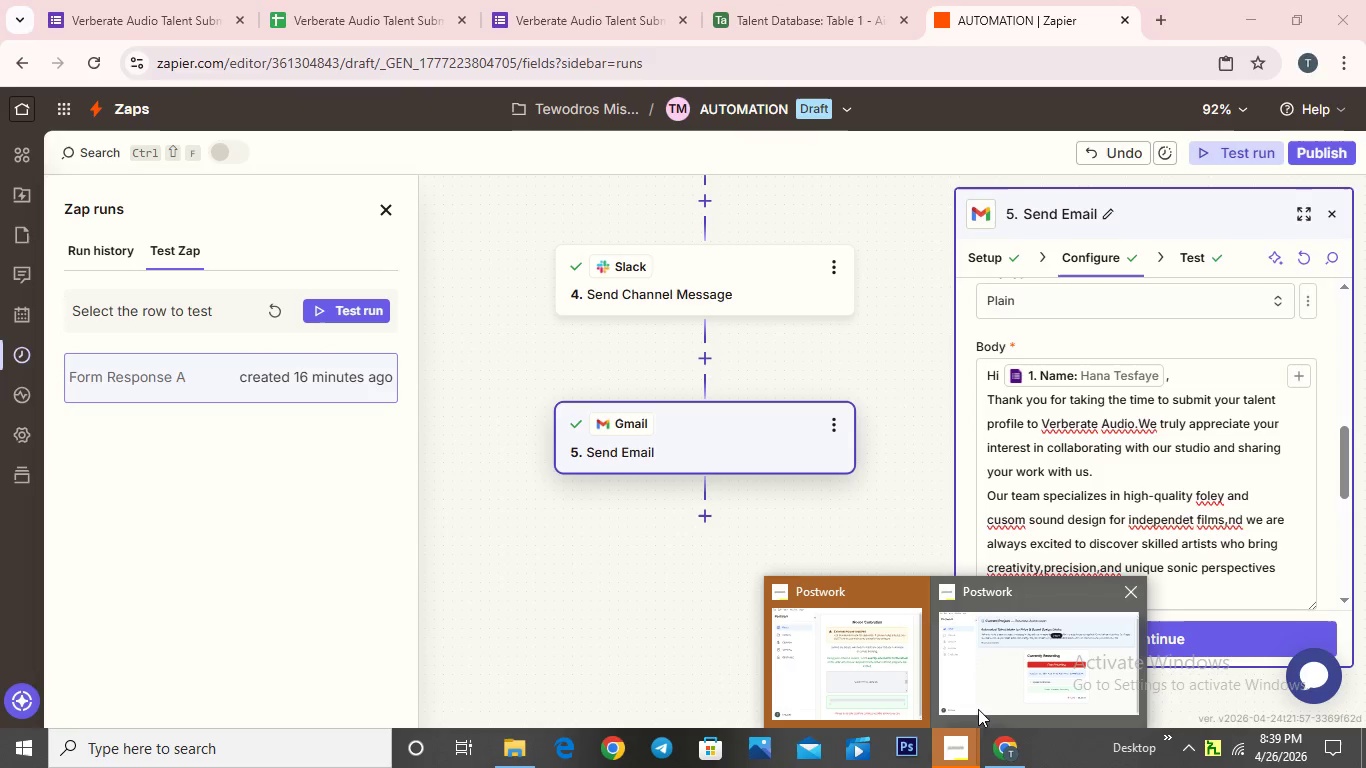 
left_click([989, 701])